 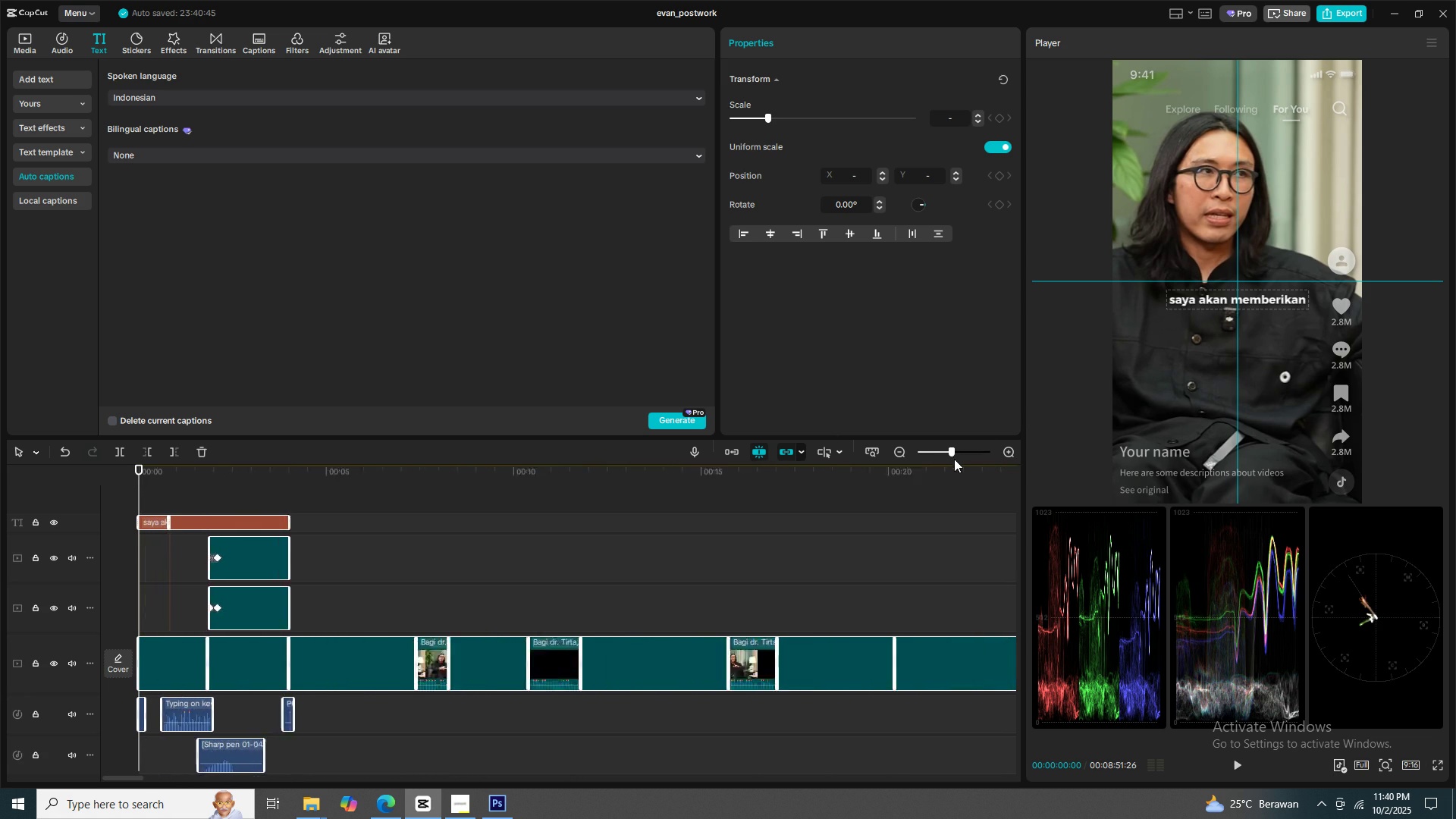 
double_click([667, 422])
 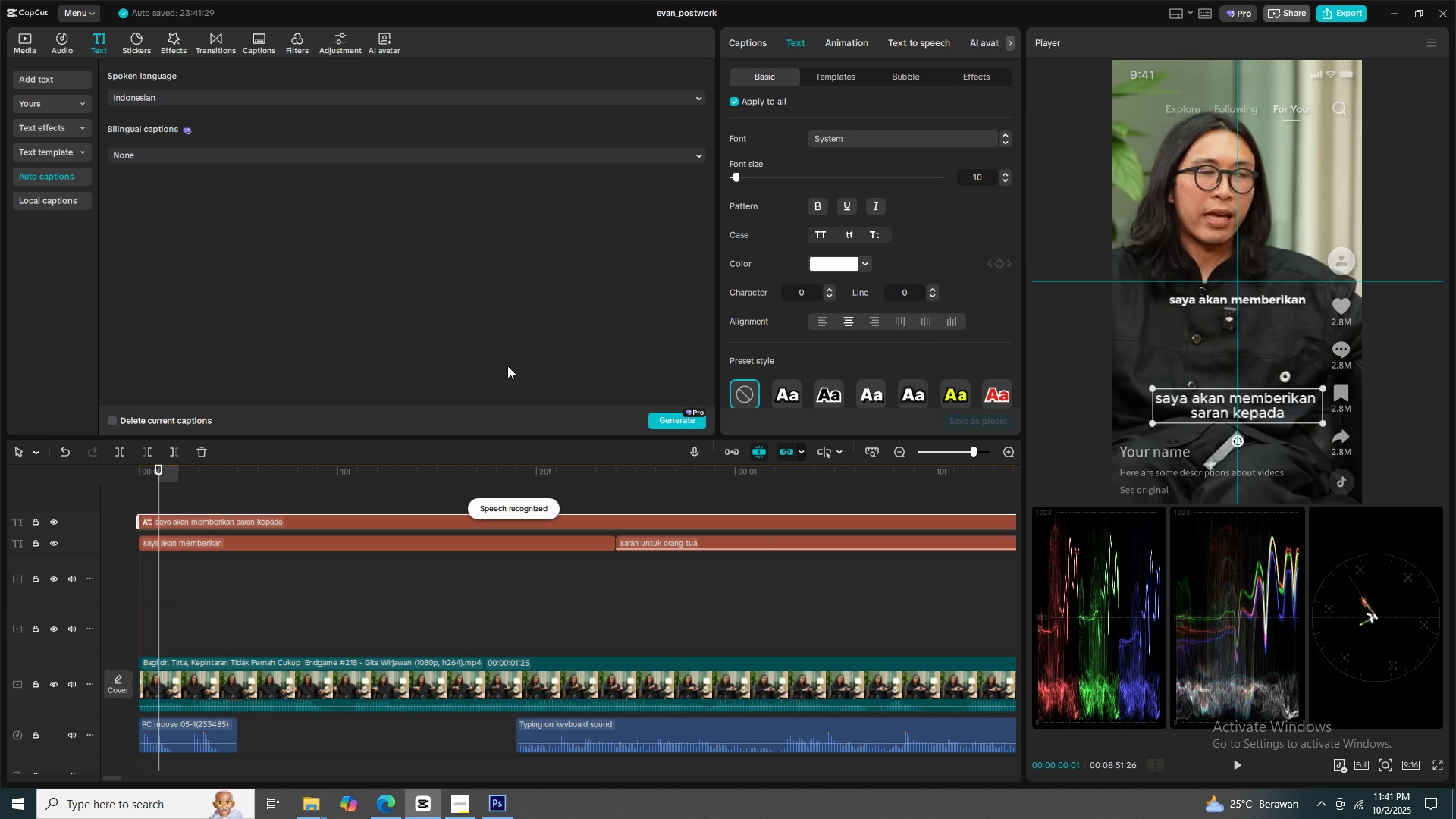 
wait(42.18)
 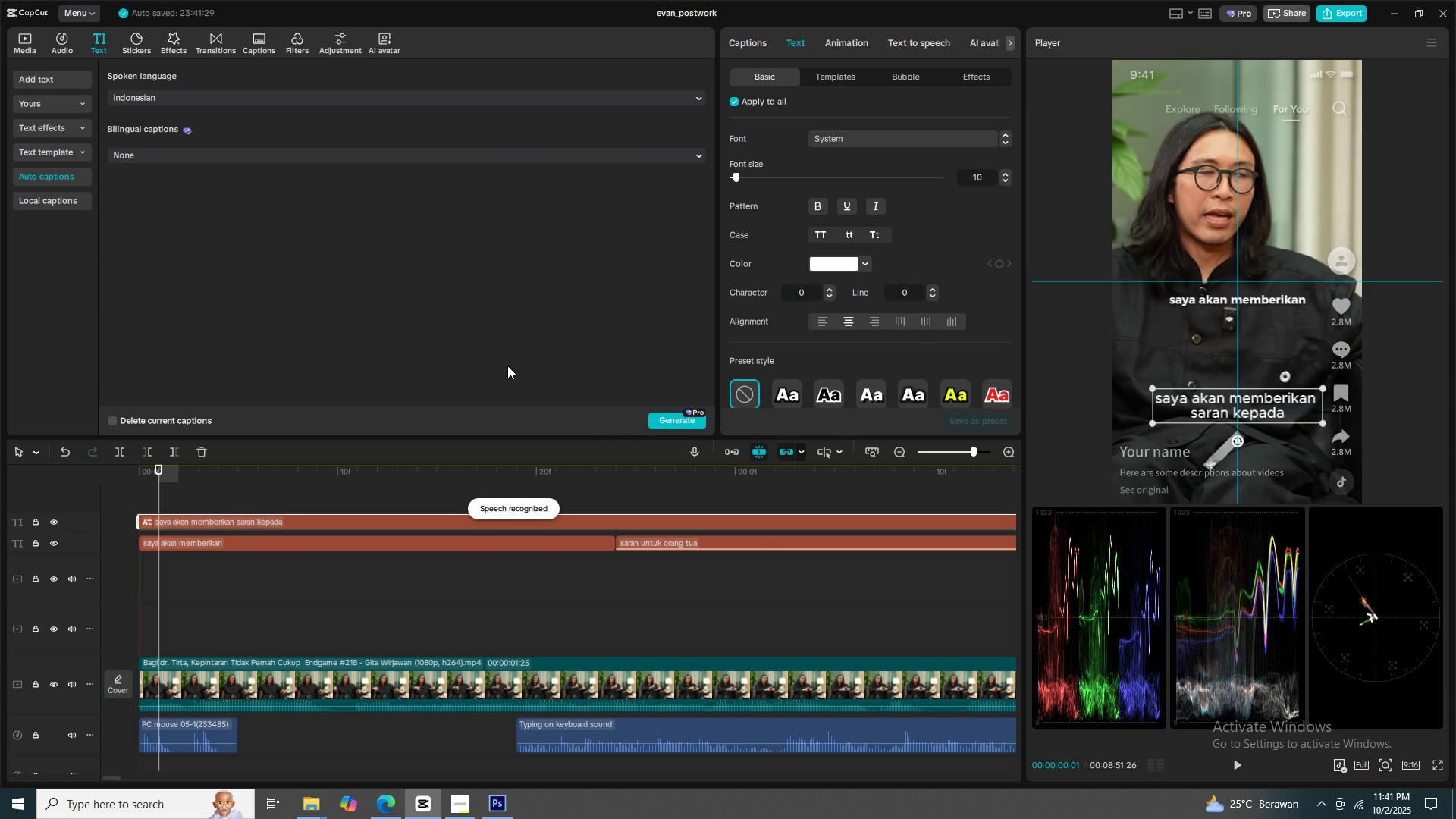 
key(X)
 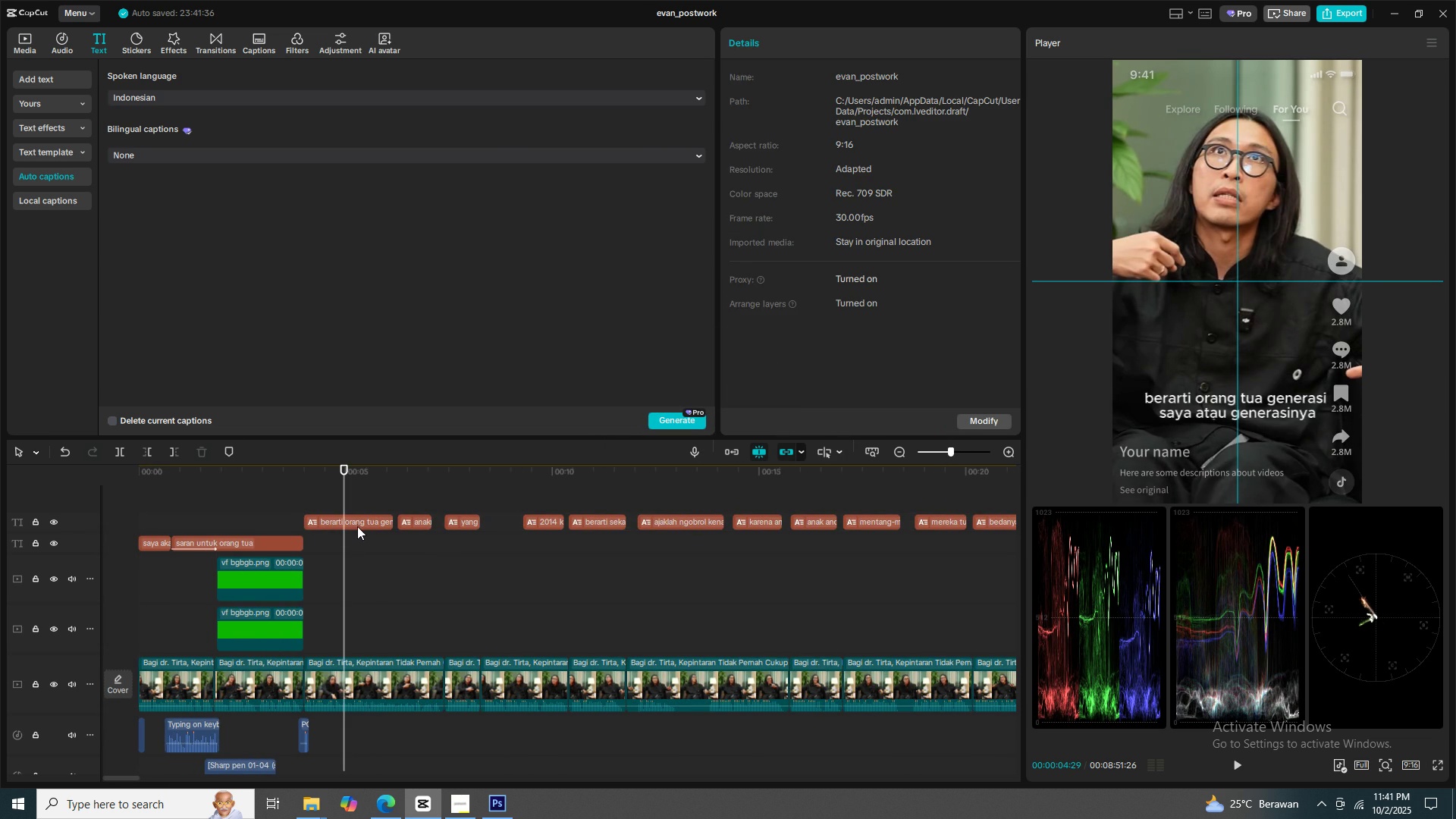 
left_click([357, 524])
 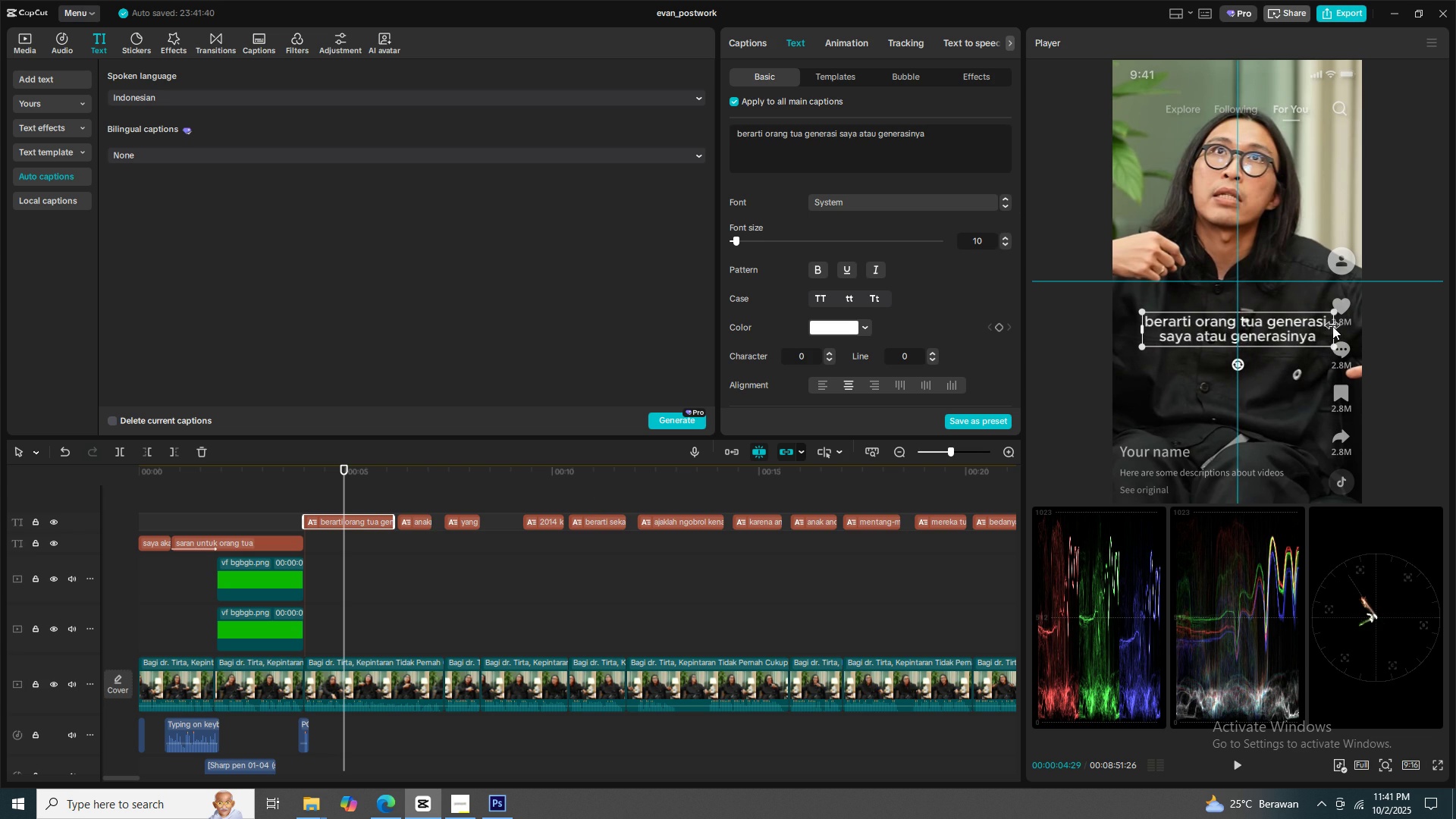 
wait(6.34)
 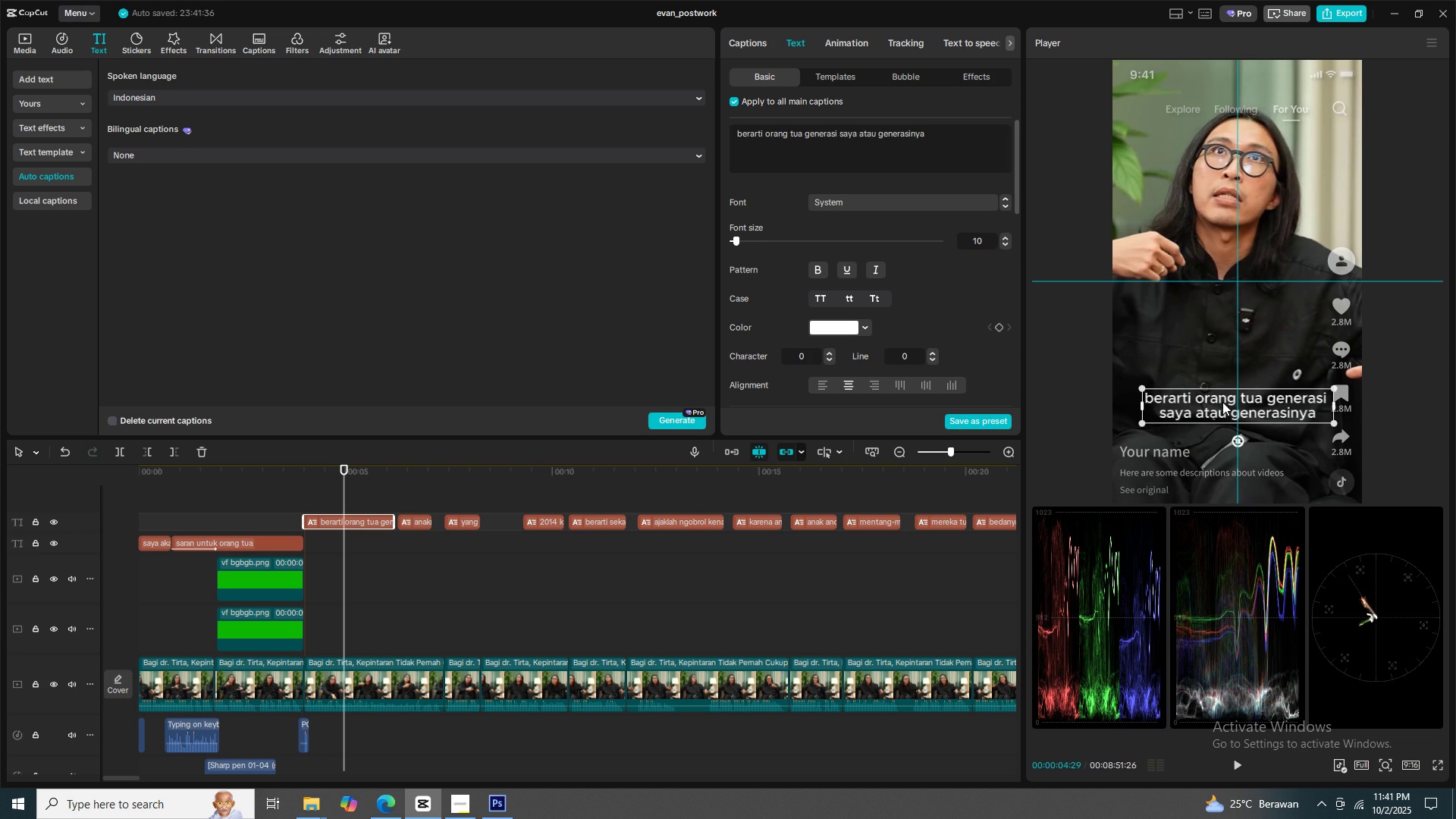 
double_click([1004, 245])
 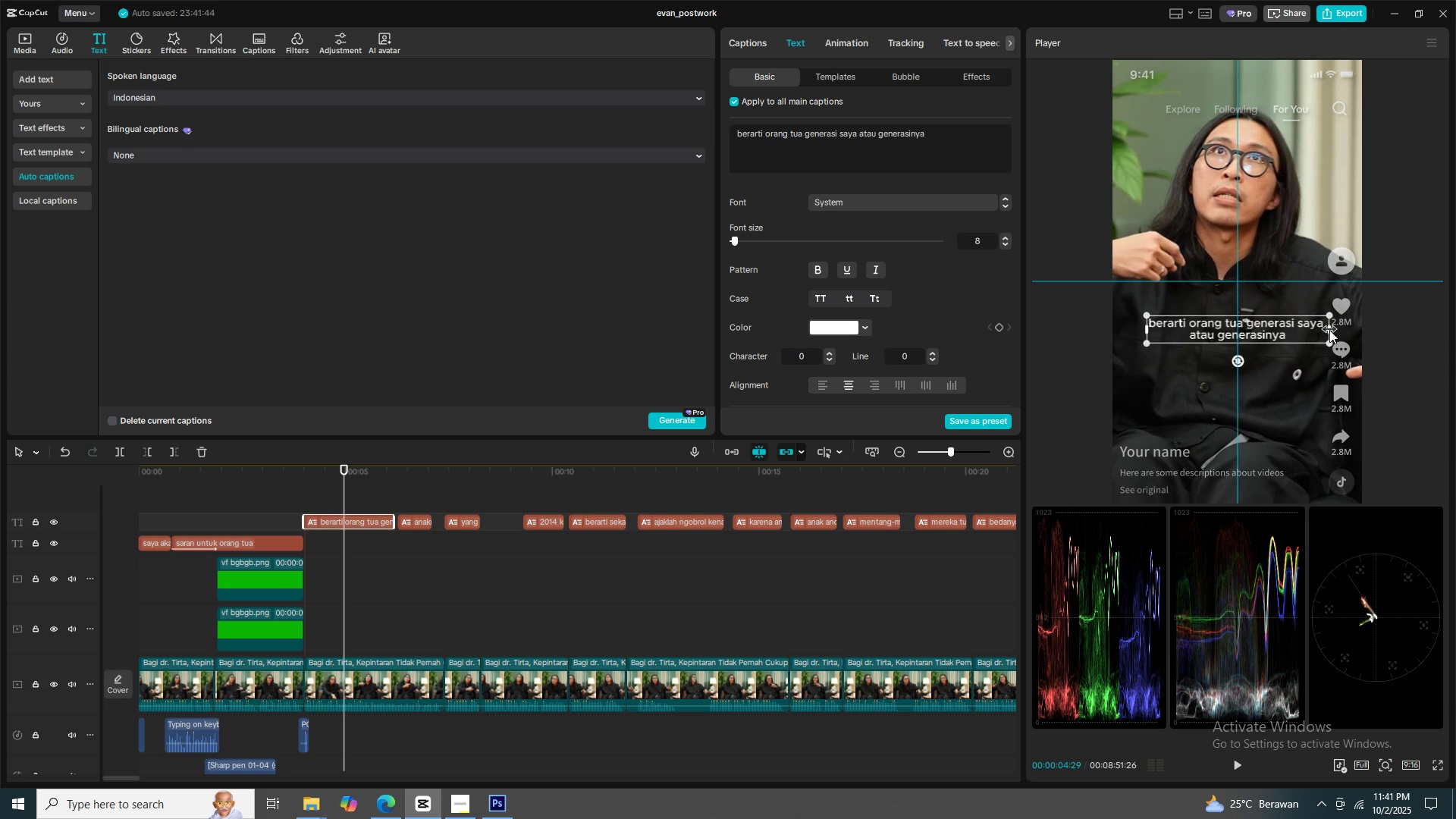 
mouse_move([1313, 322])
 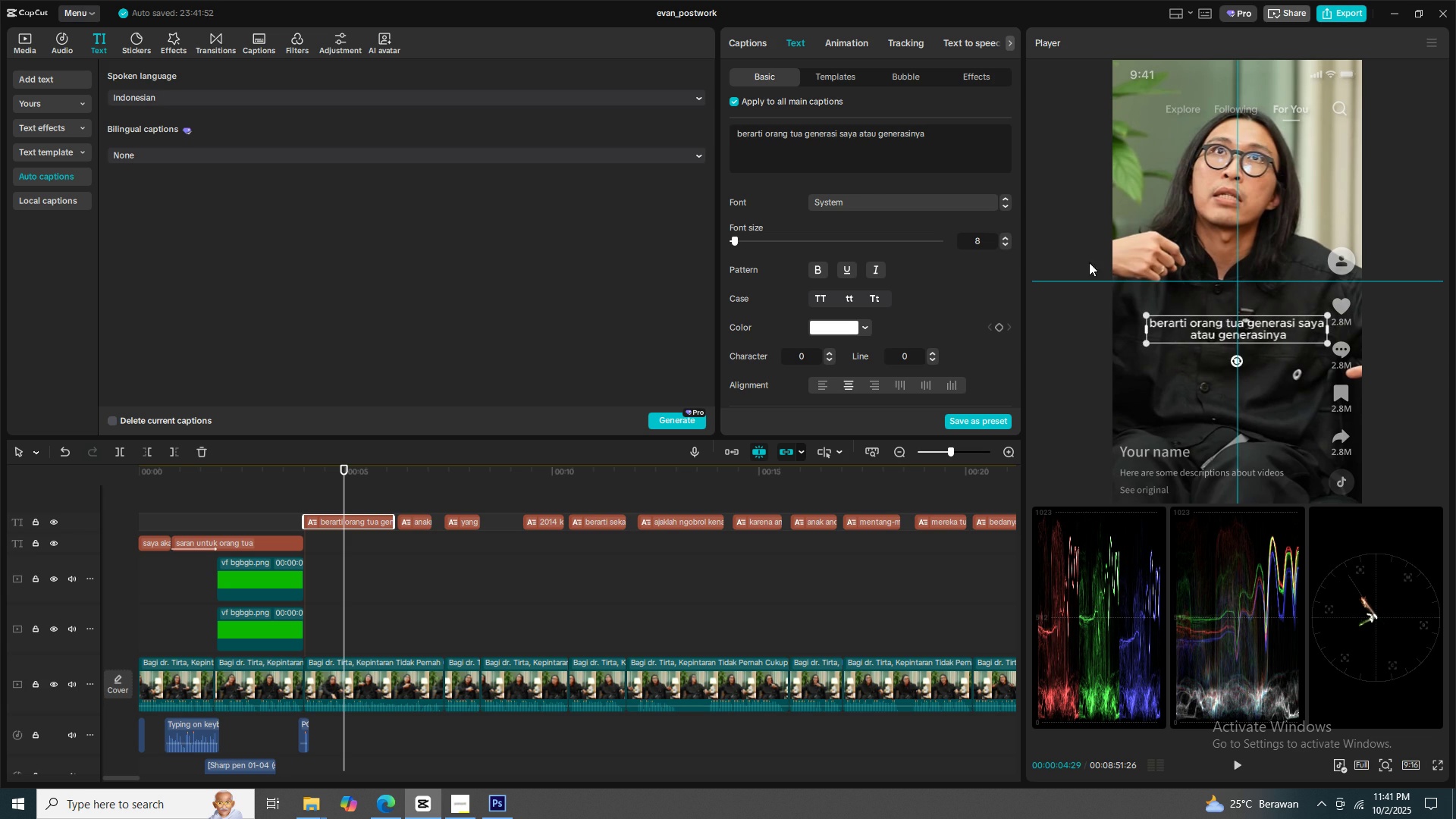 
left_click([1008, 246])
 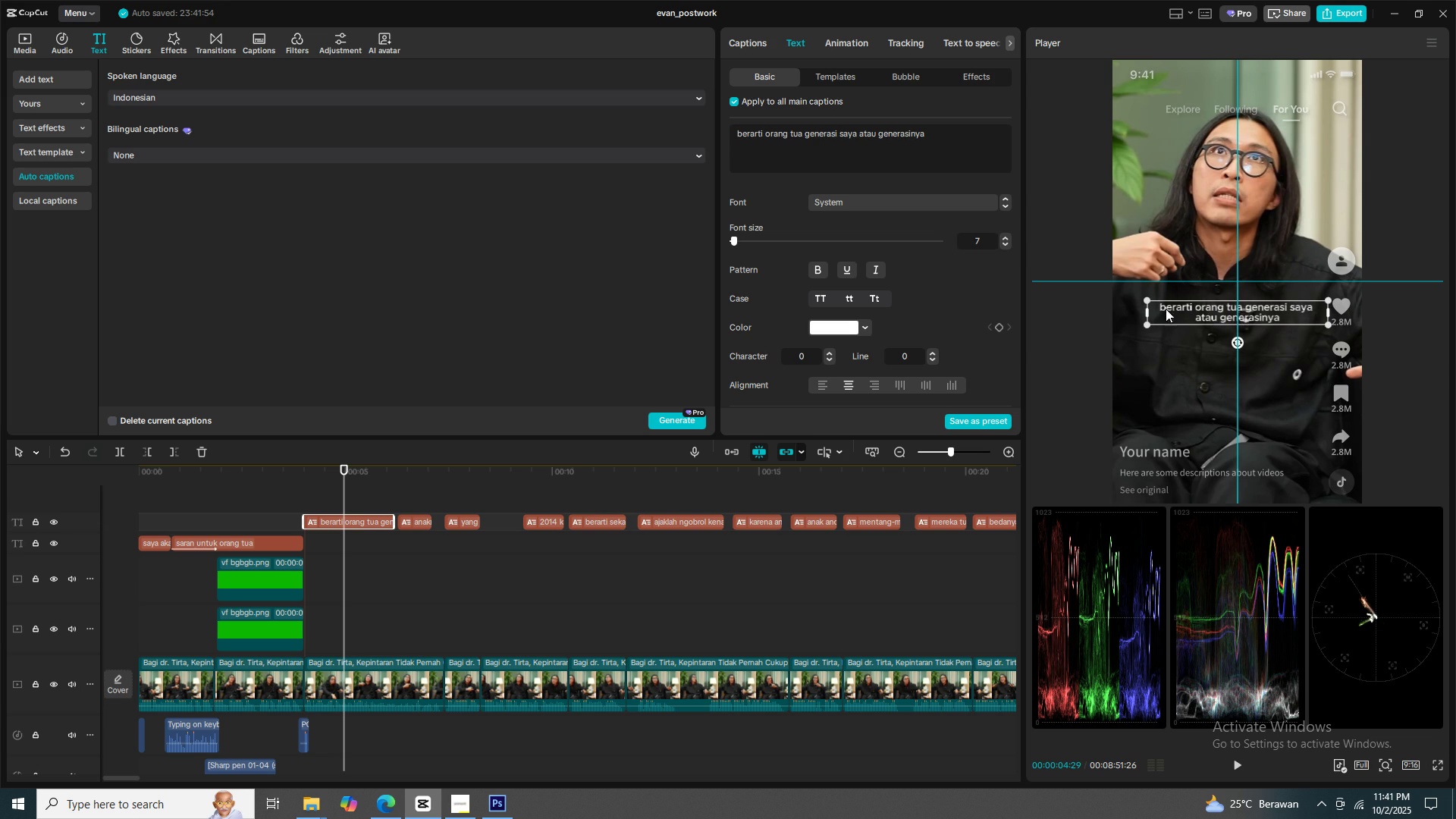 
left_click([922, 202])
 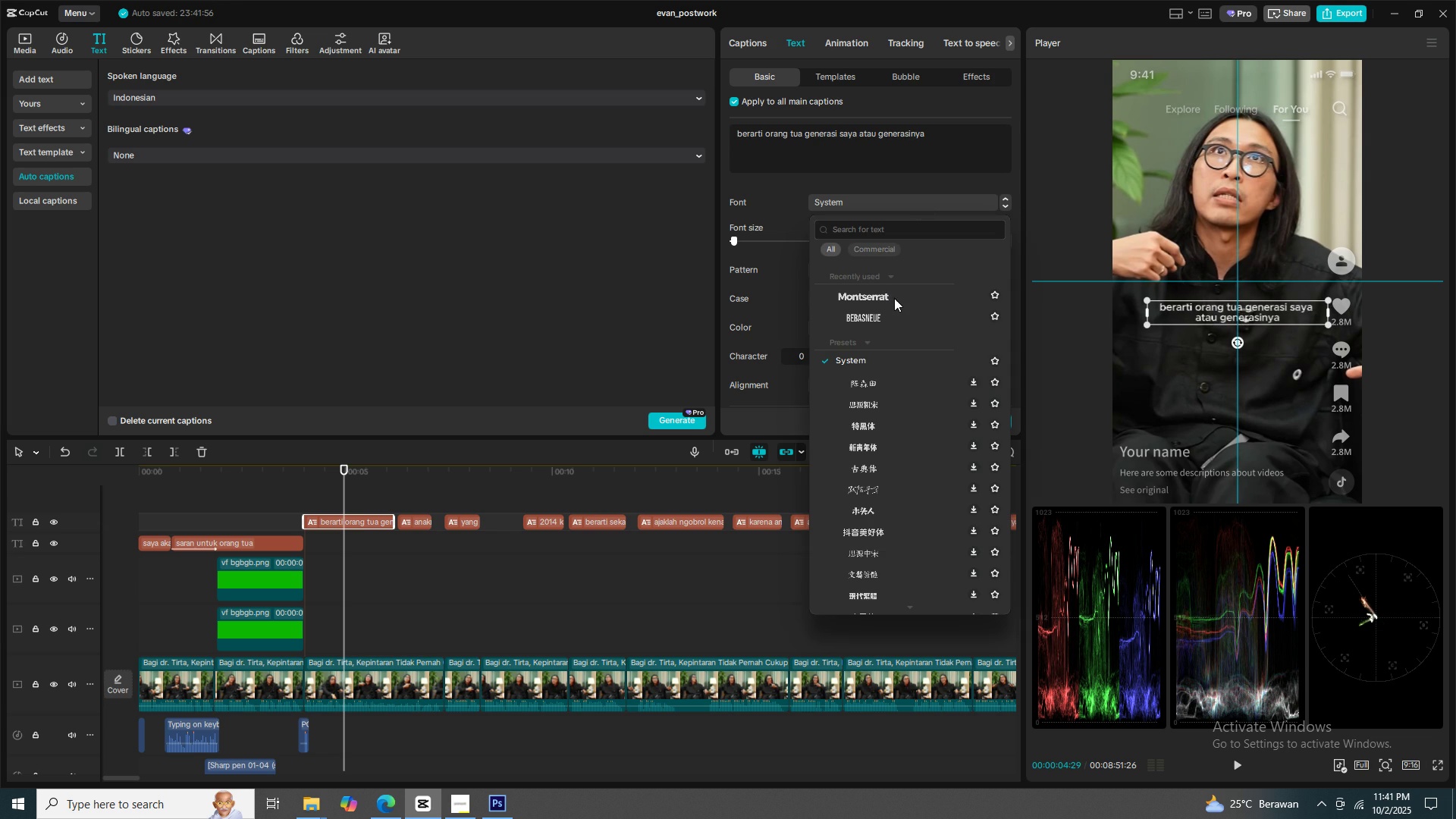 
left_click([886, 303])
 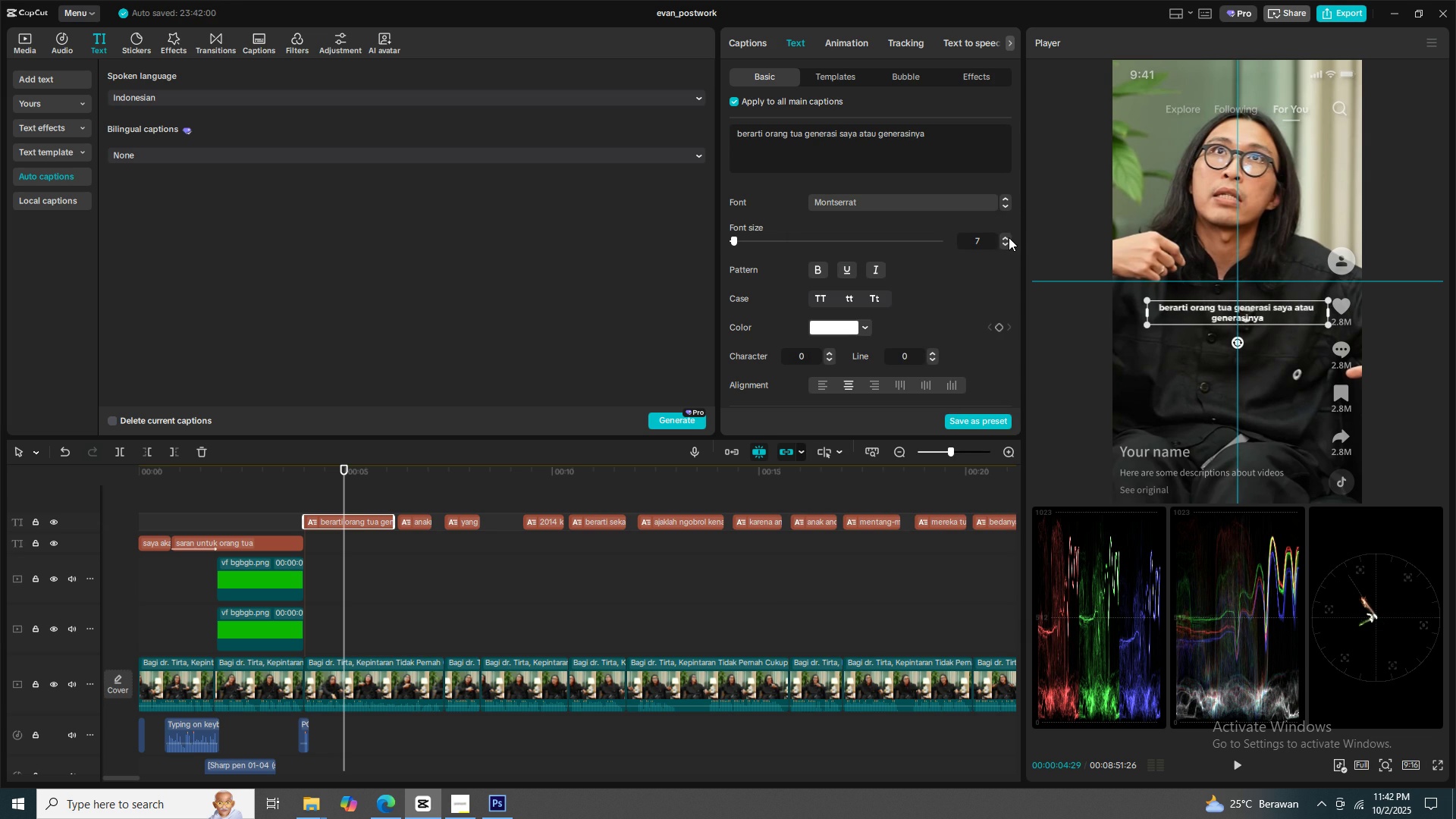 
left_click([1008, 237])
 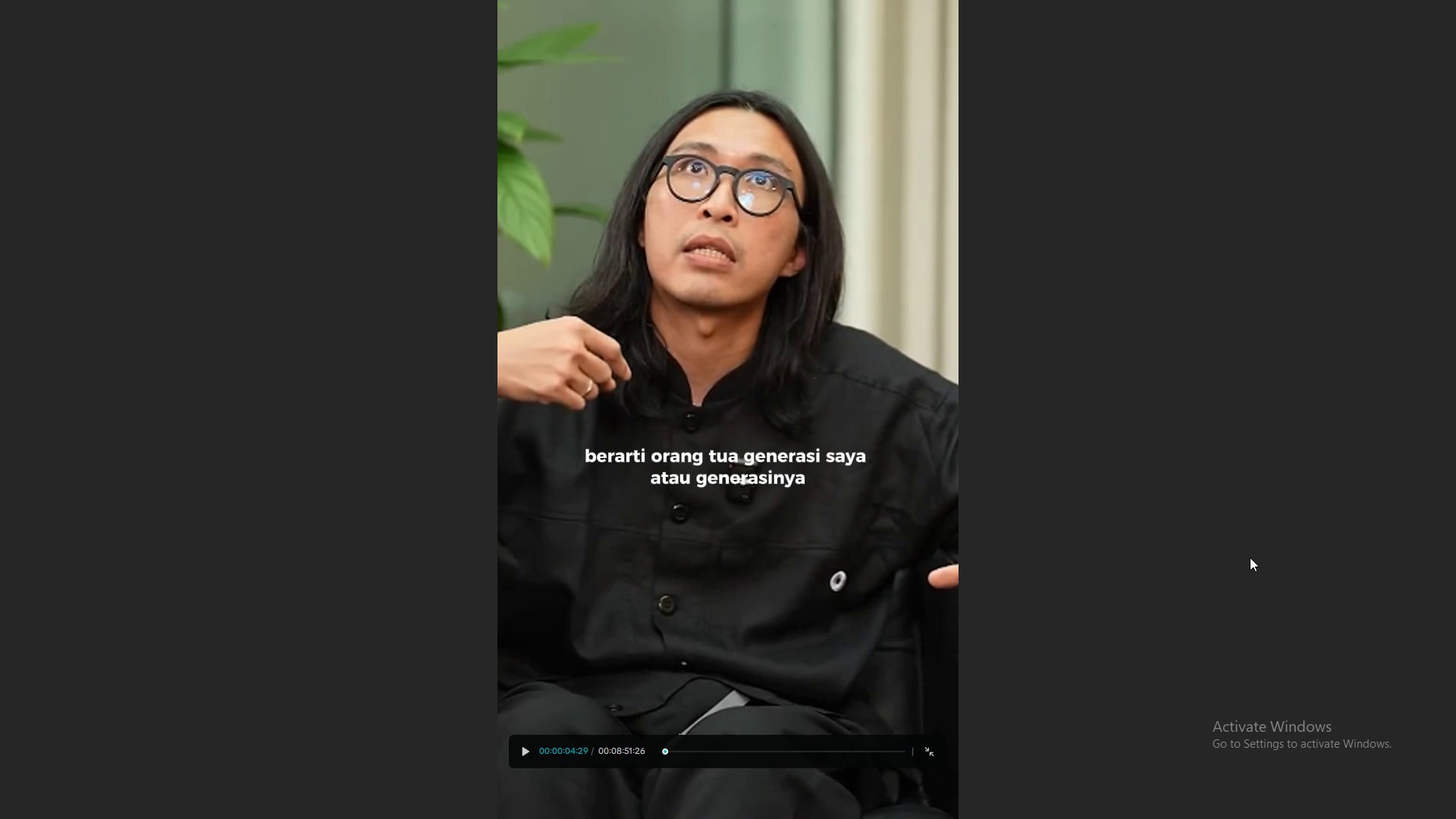 
key(Escape)
 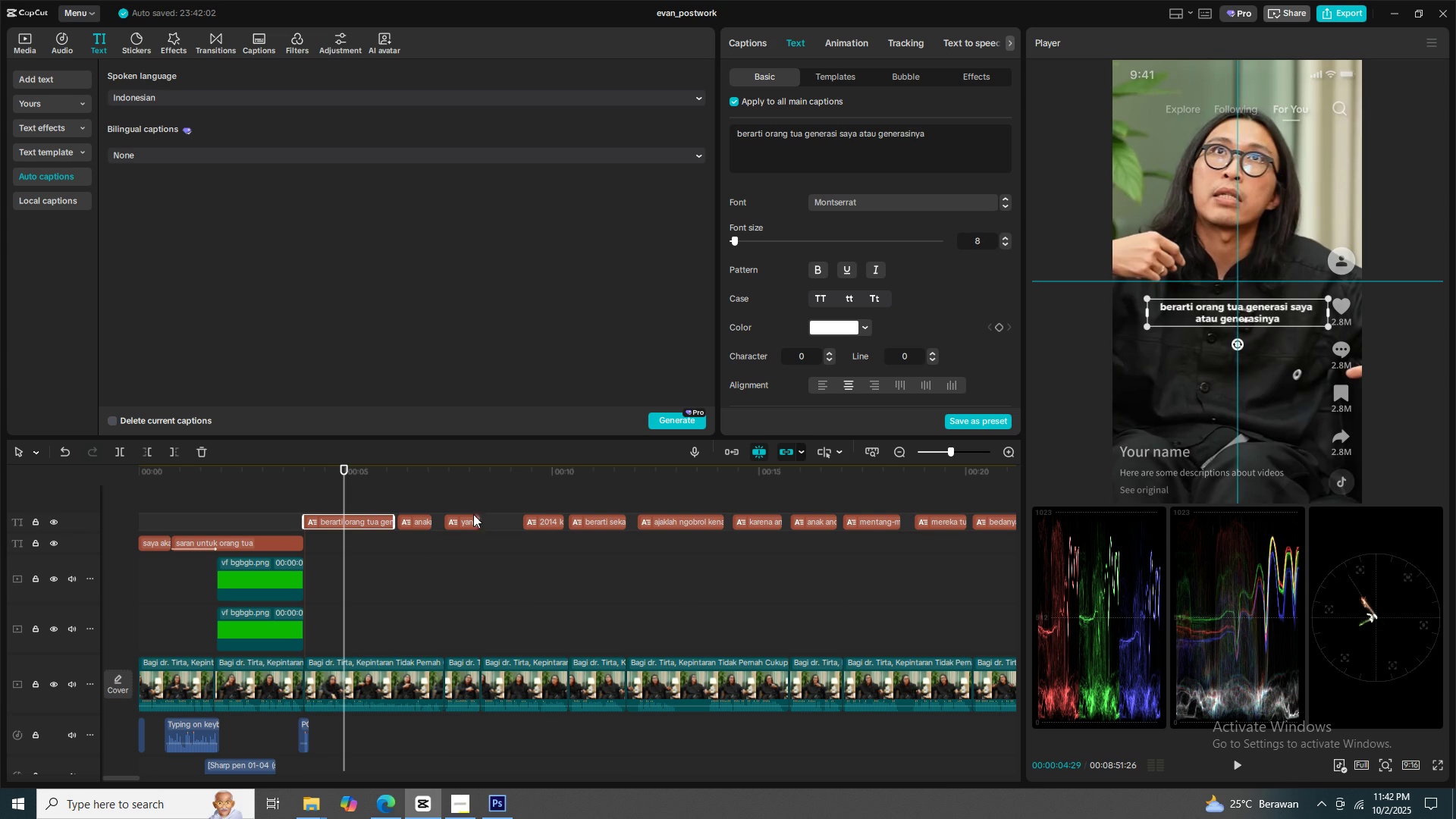 
scroll: coordinate [770, 374], scroll_direction: down, amount: 7.0
 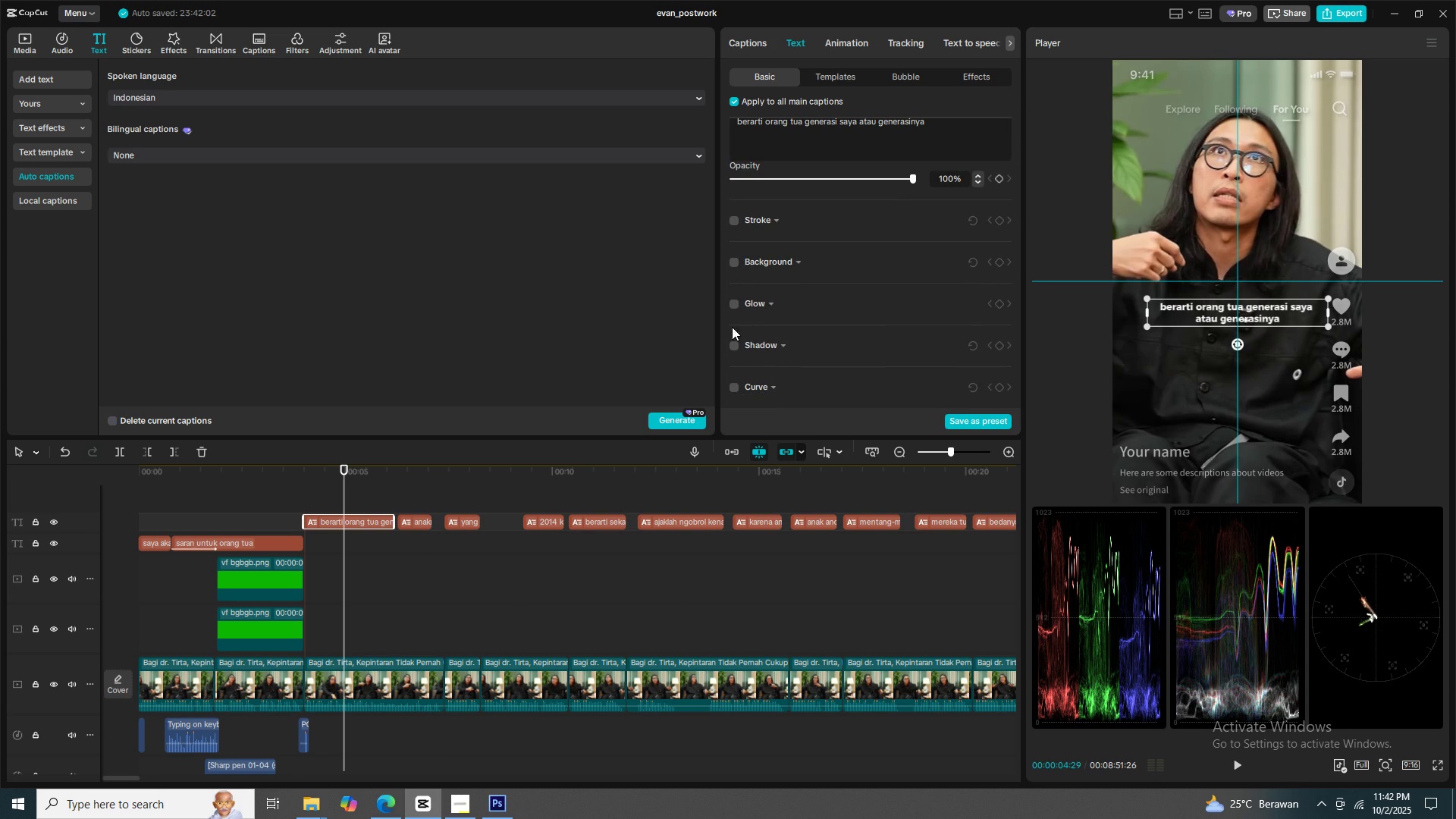 
left_click([733, 350])
 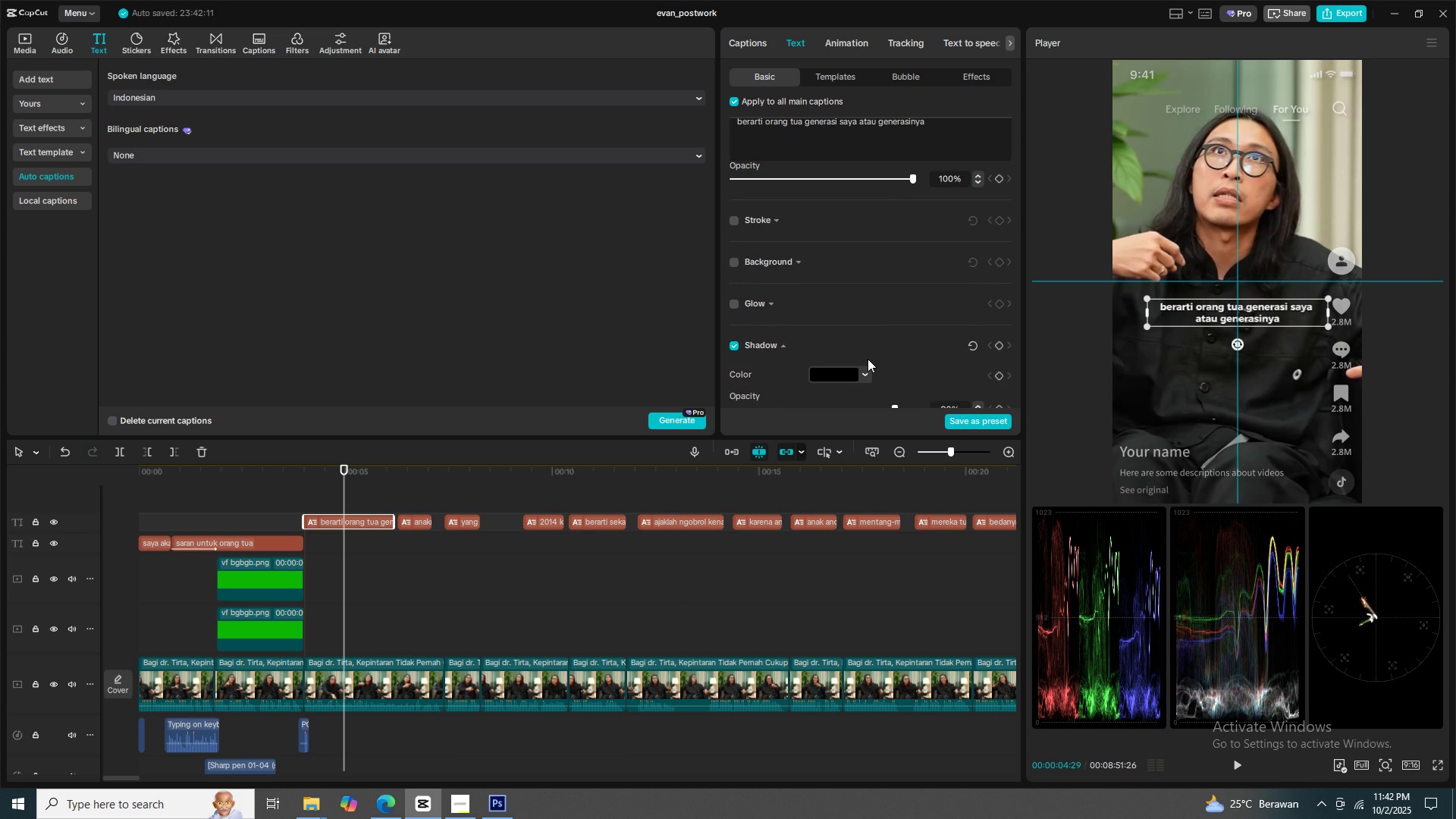 
scroll: coordinate [868, 359], scroll_direction: down, amount: 1.0
 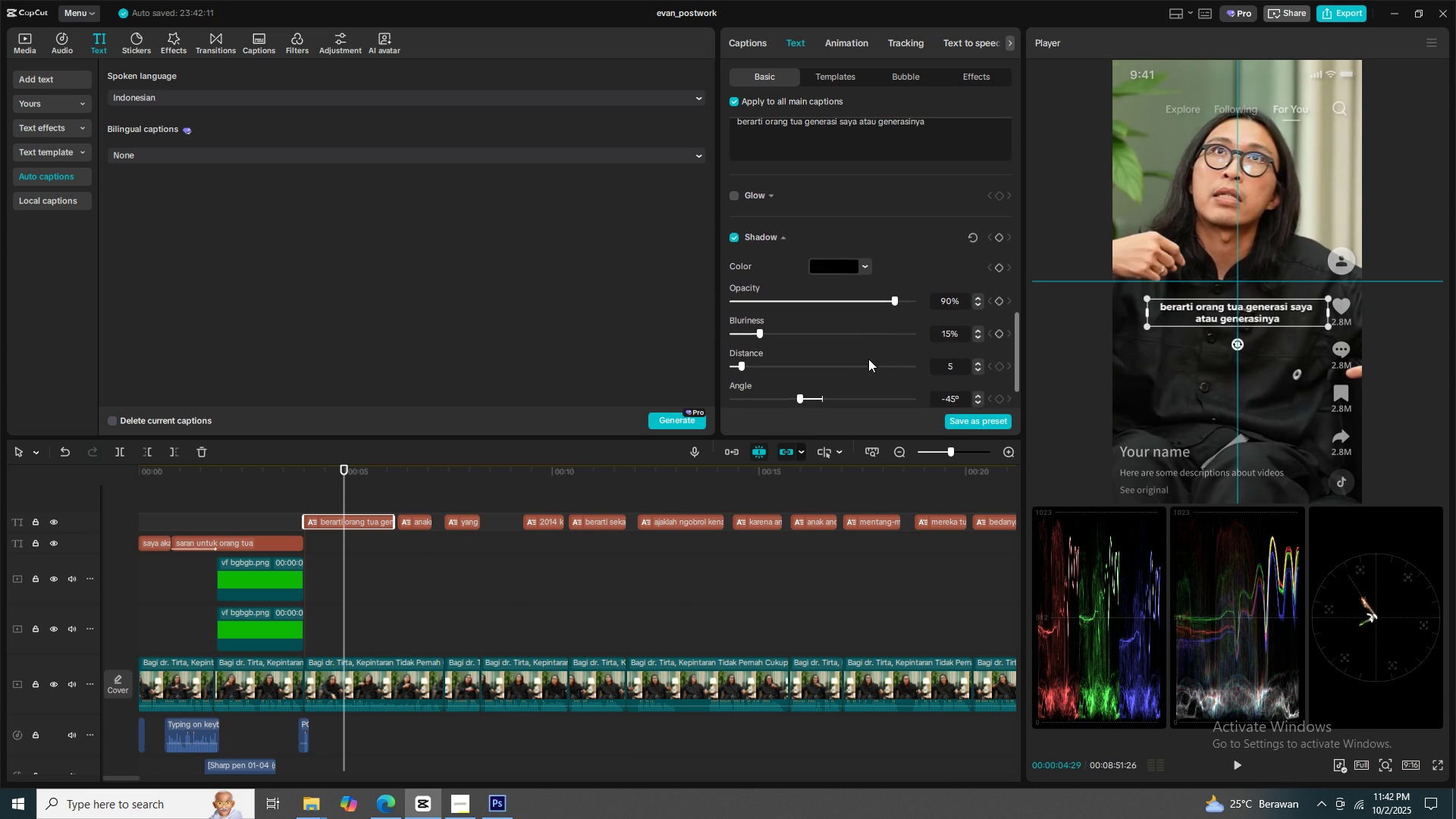 
mouse_move([859, 327])
 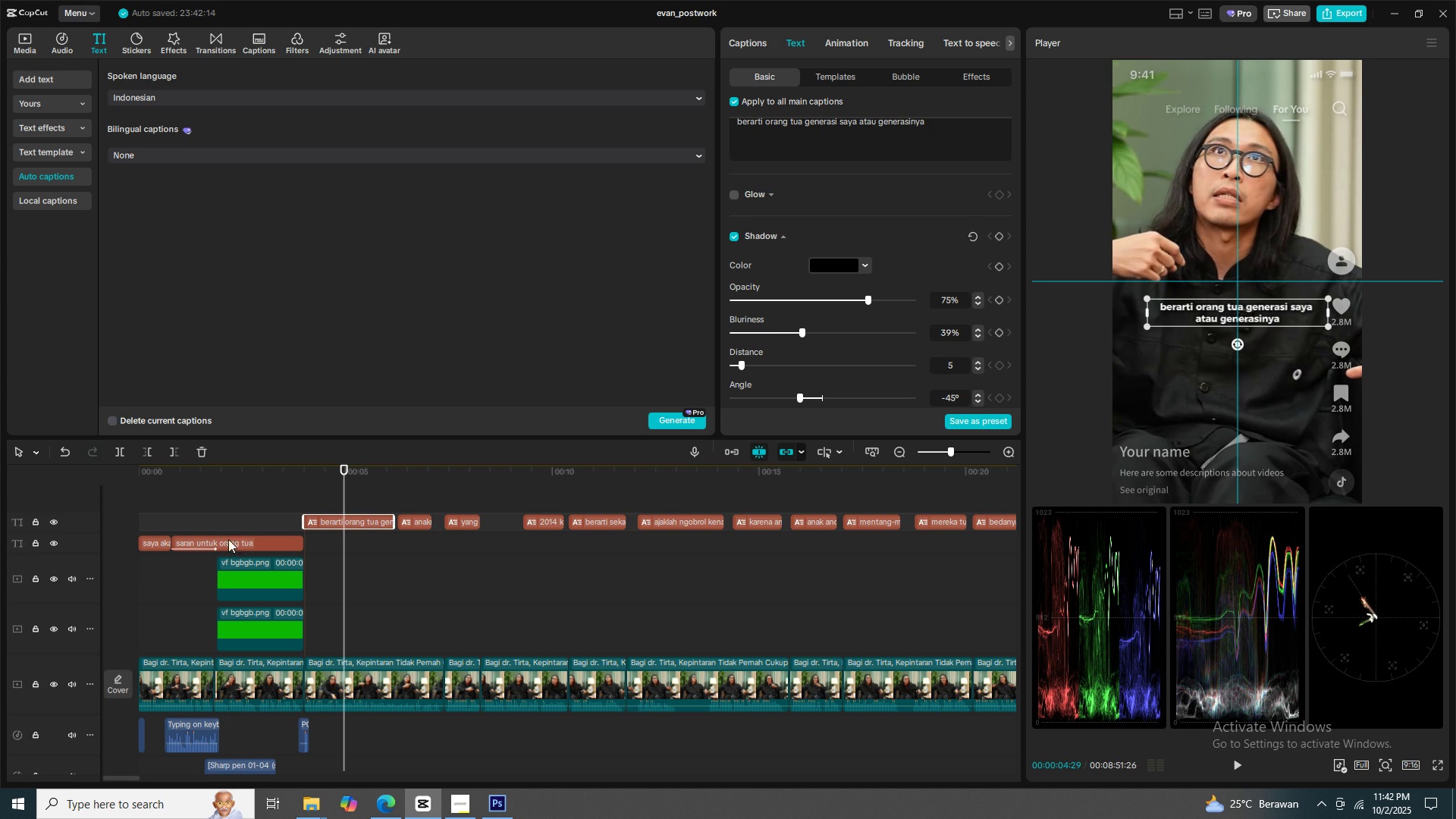 
left_click([296, 471])
 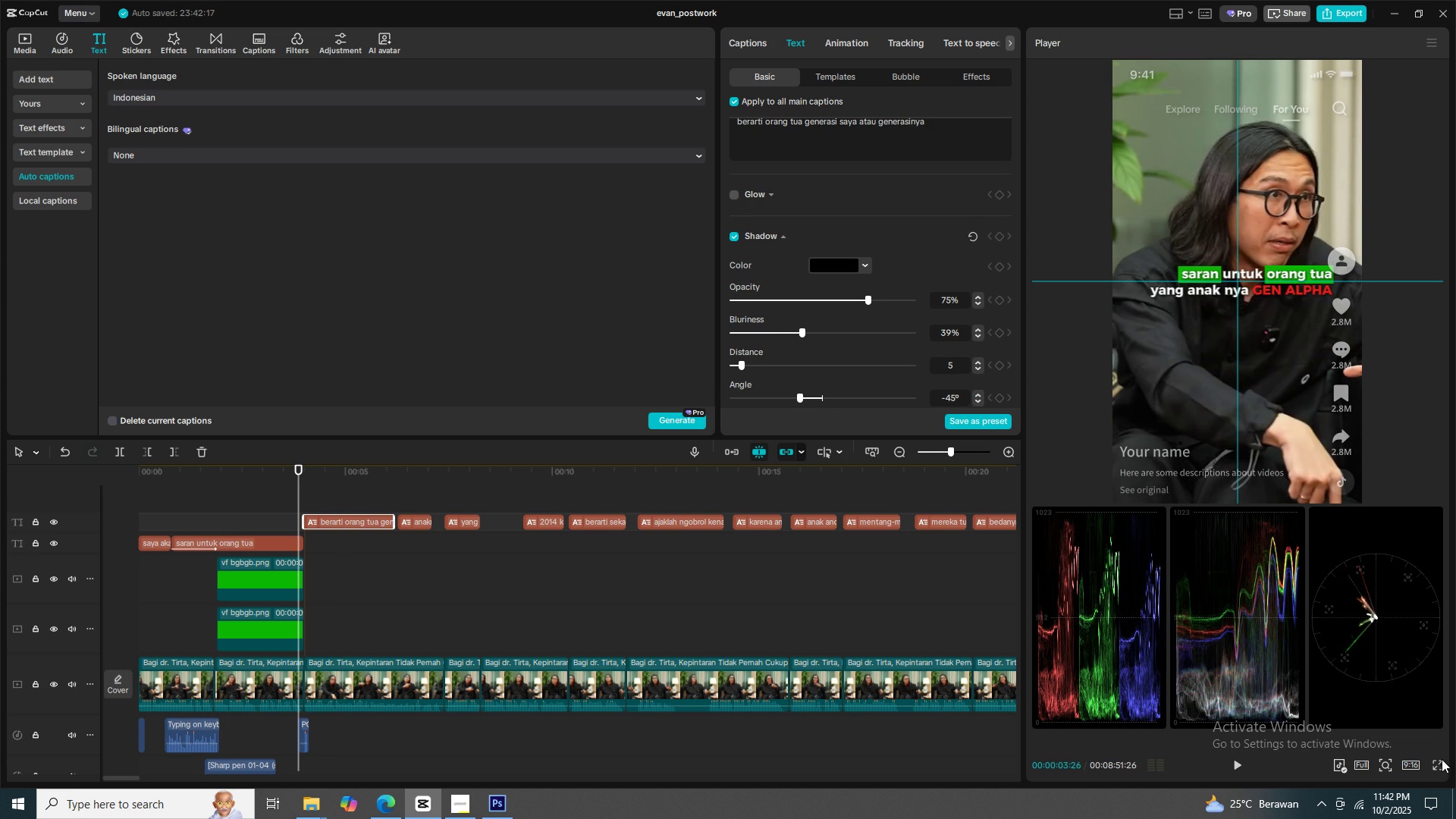 
left_click([1438, 759])
 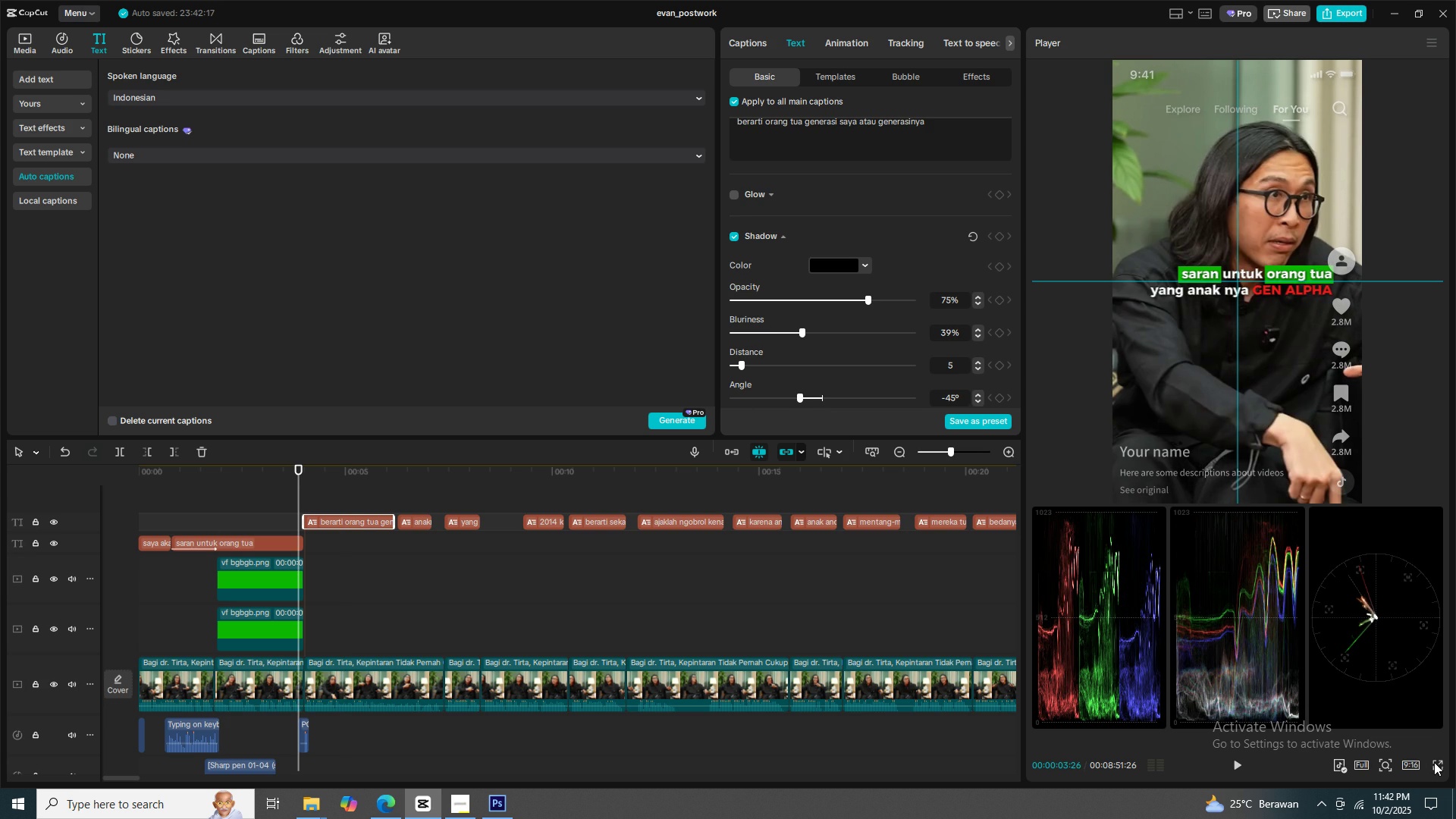 
left_click([1434, 762])
 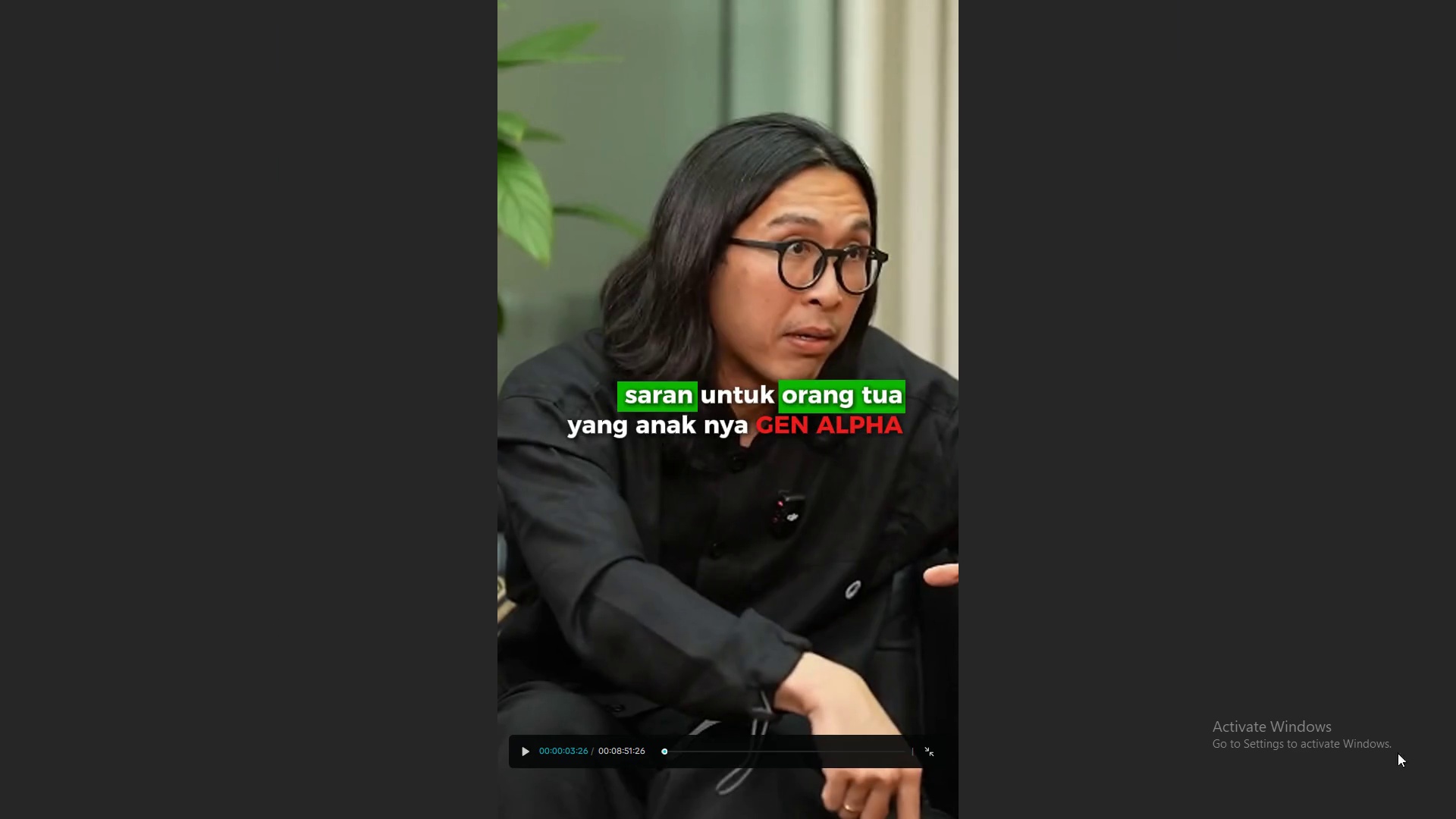 
key(Space)
 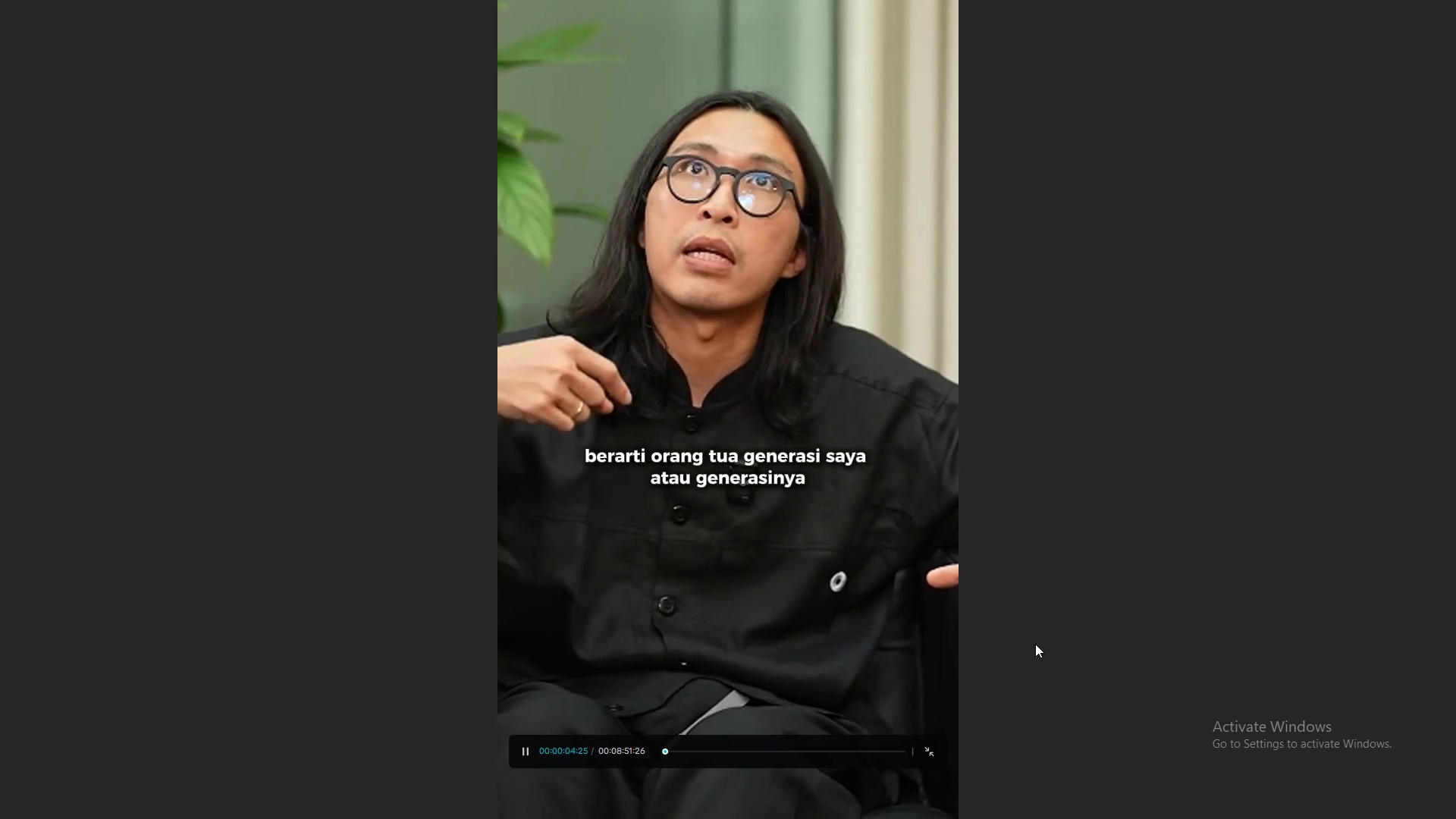 
key(Space)
 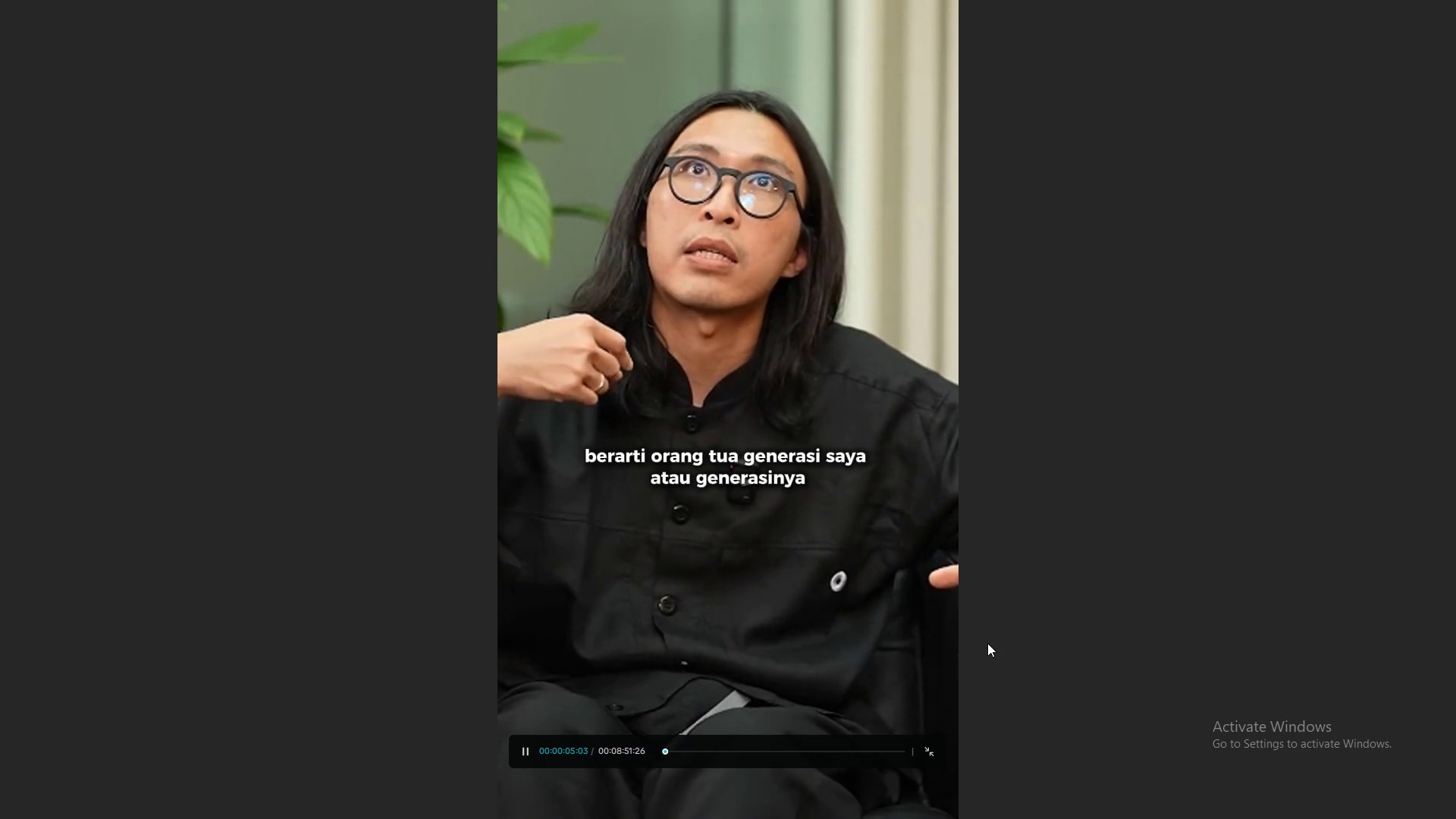 
key(Space)
 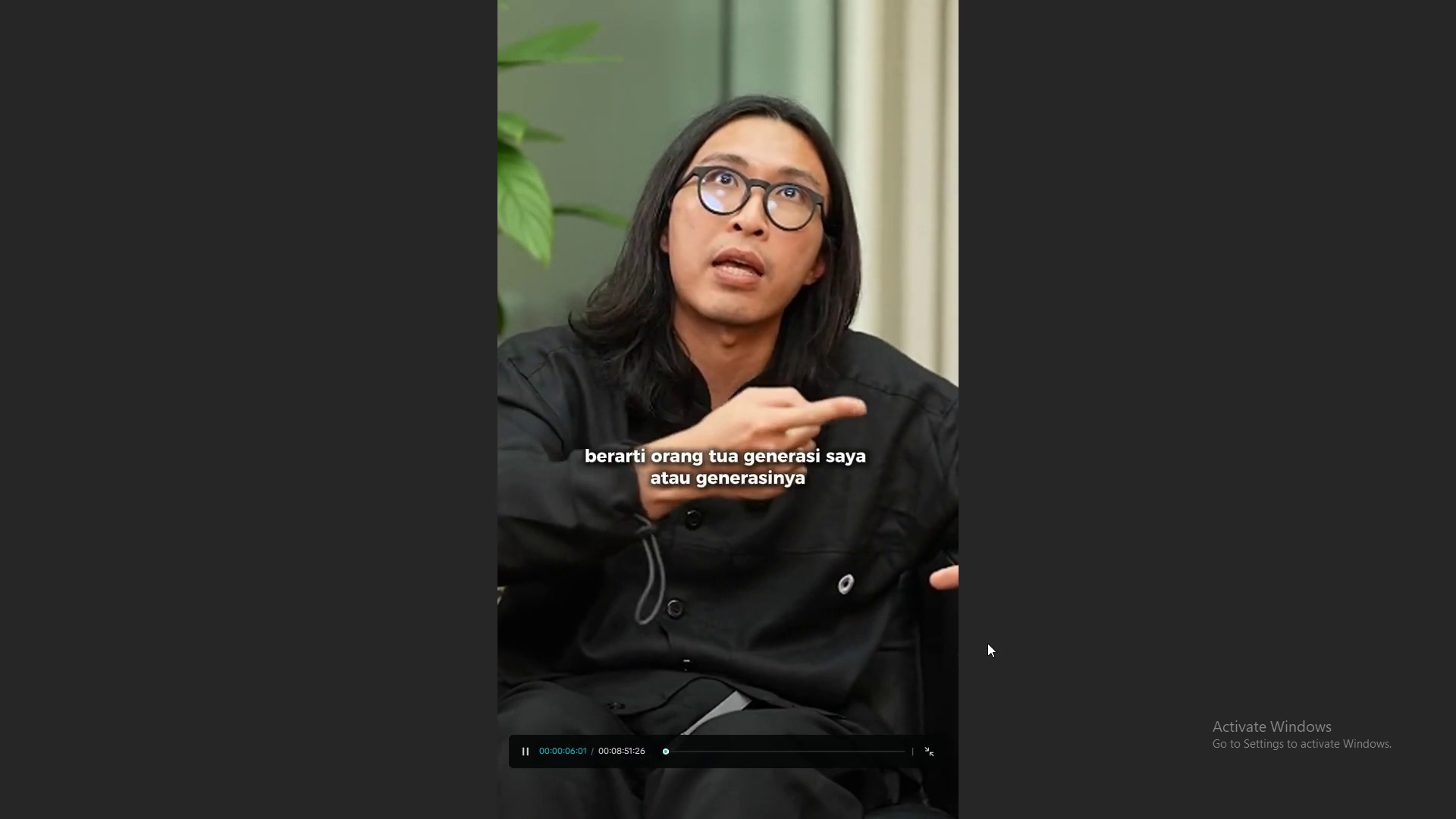 
mouse_move([948, 636])
 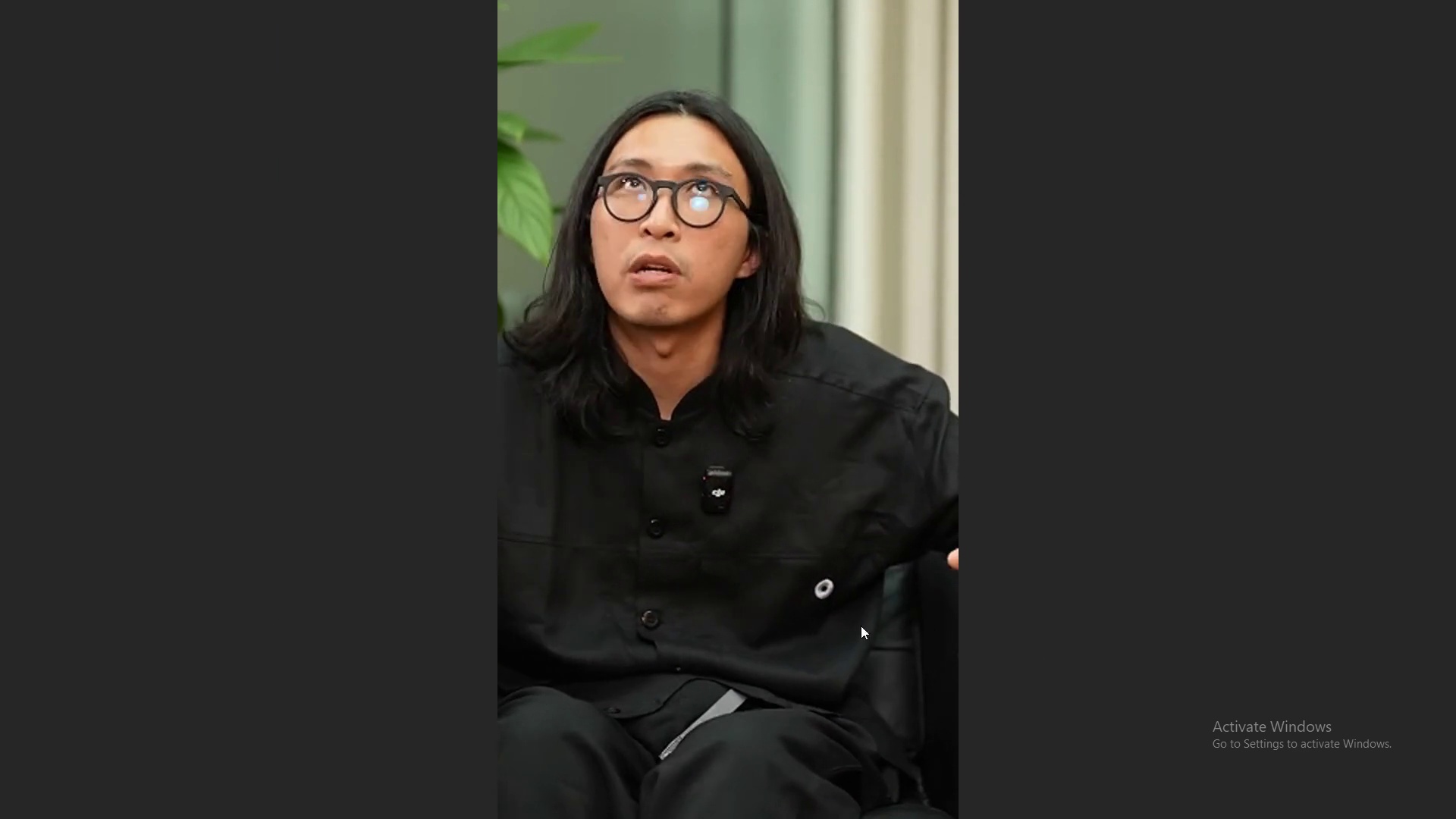 
key(Escape)
 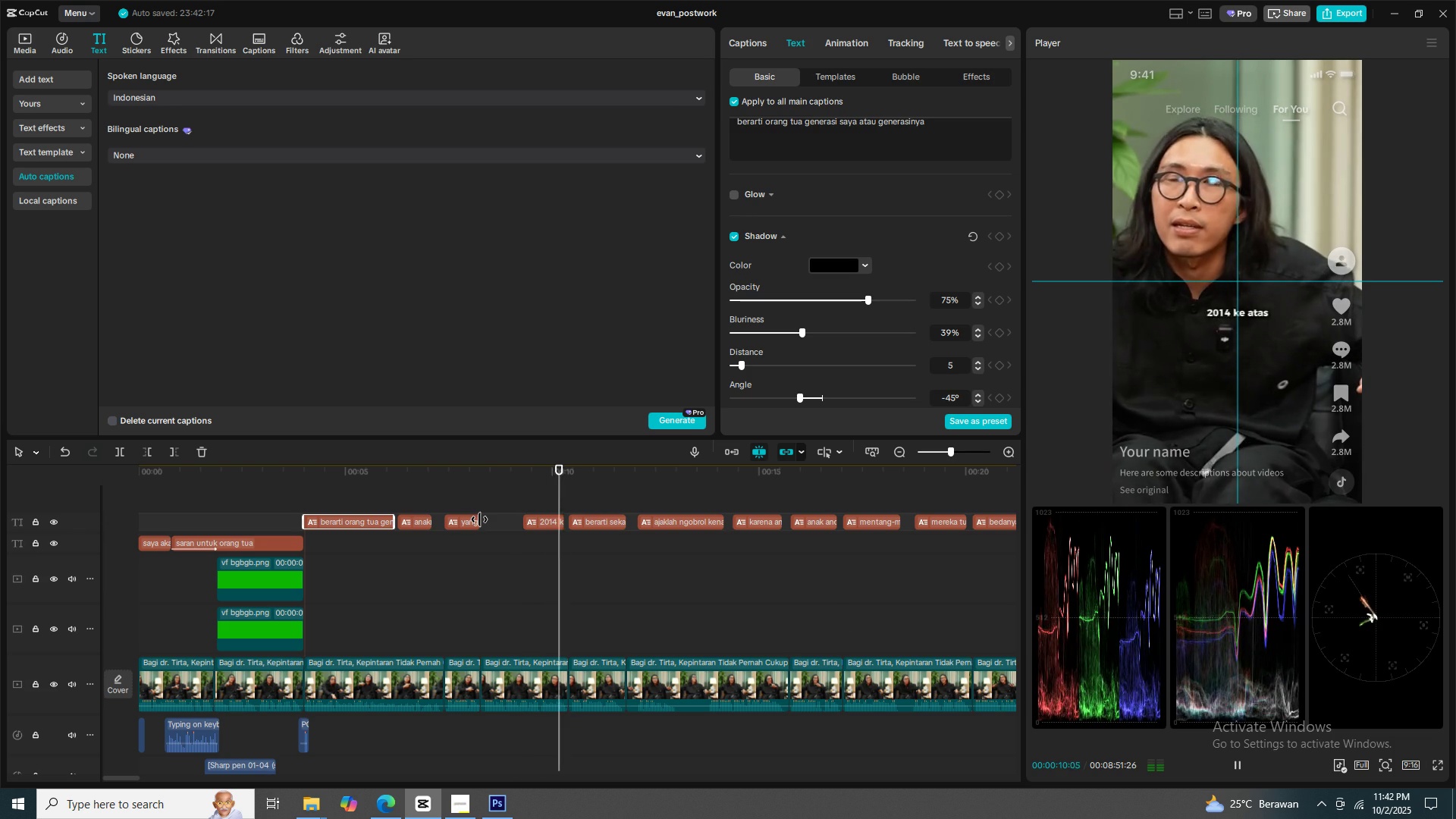 
key(Space)
 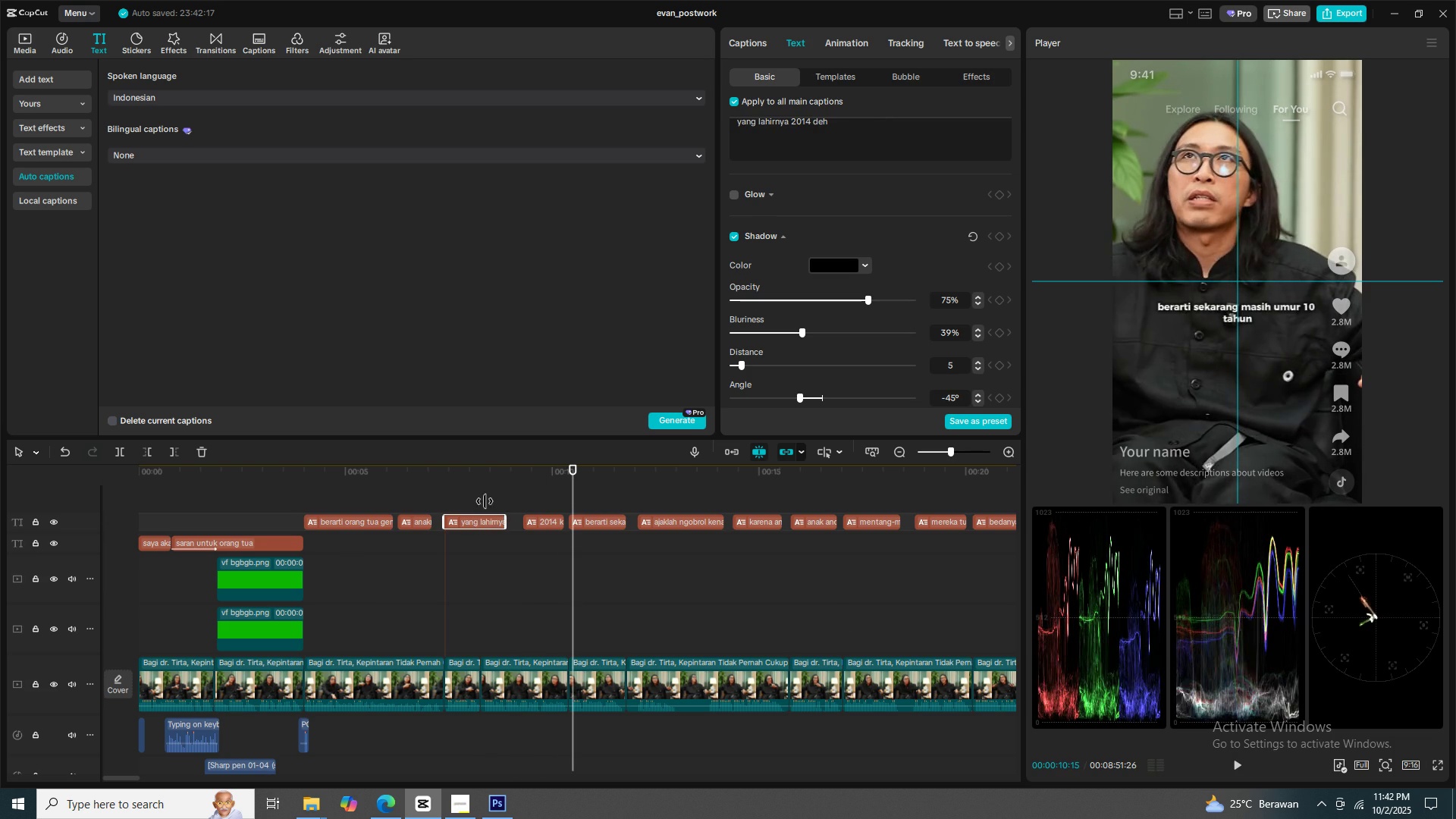 
left_click([472, 494])
 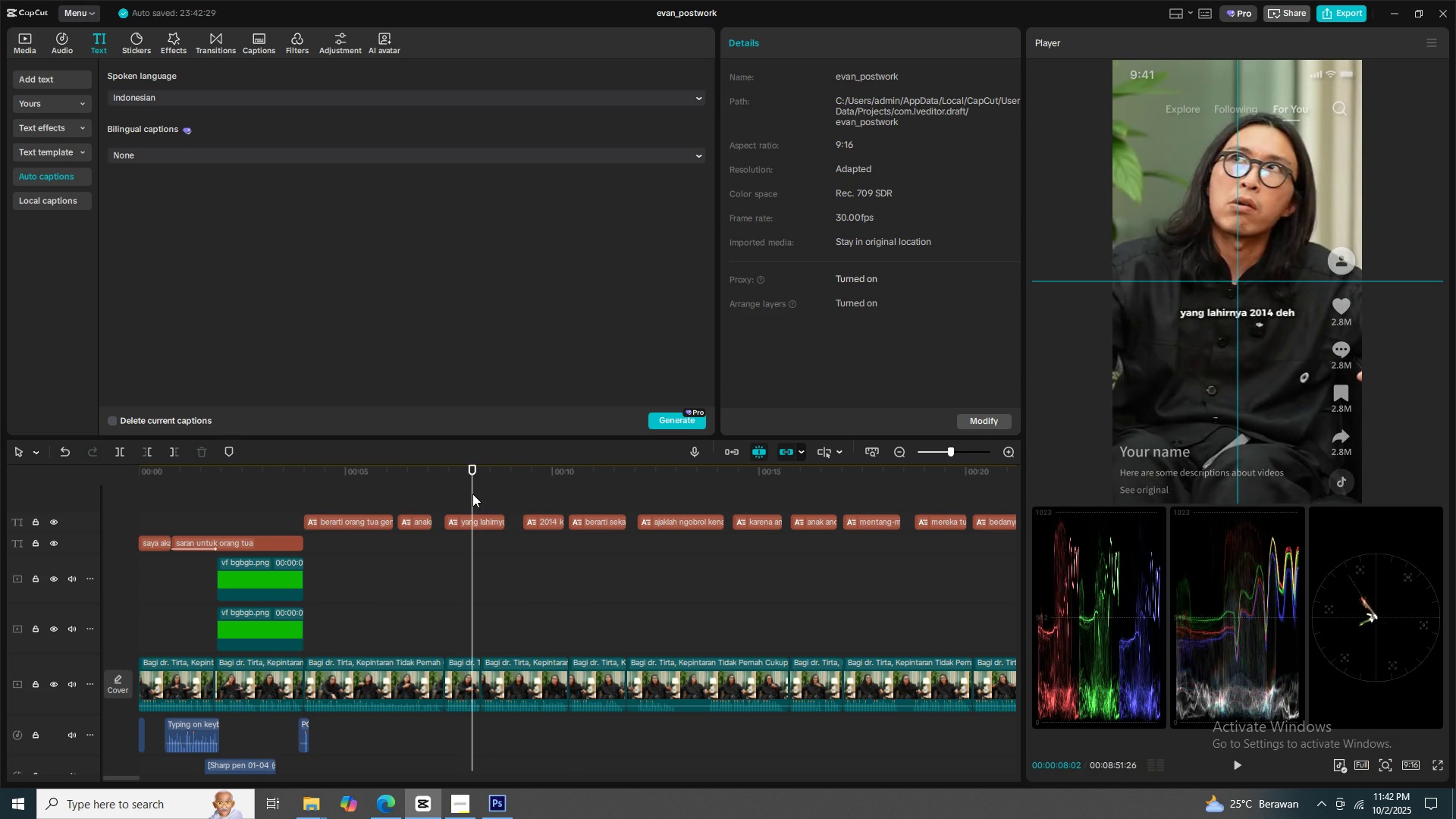 
key(Space)
 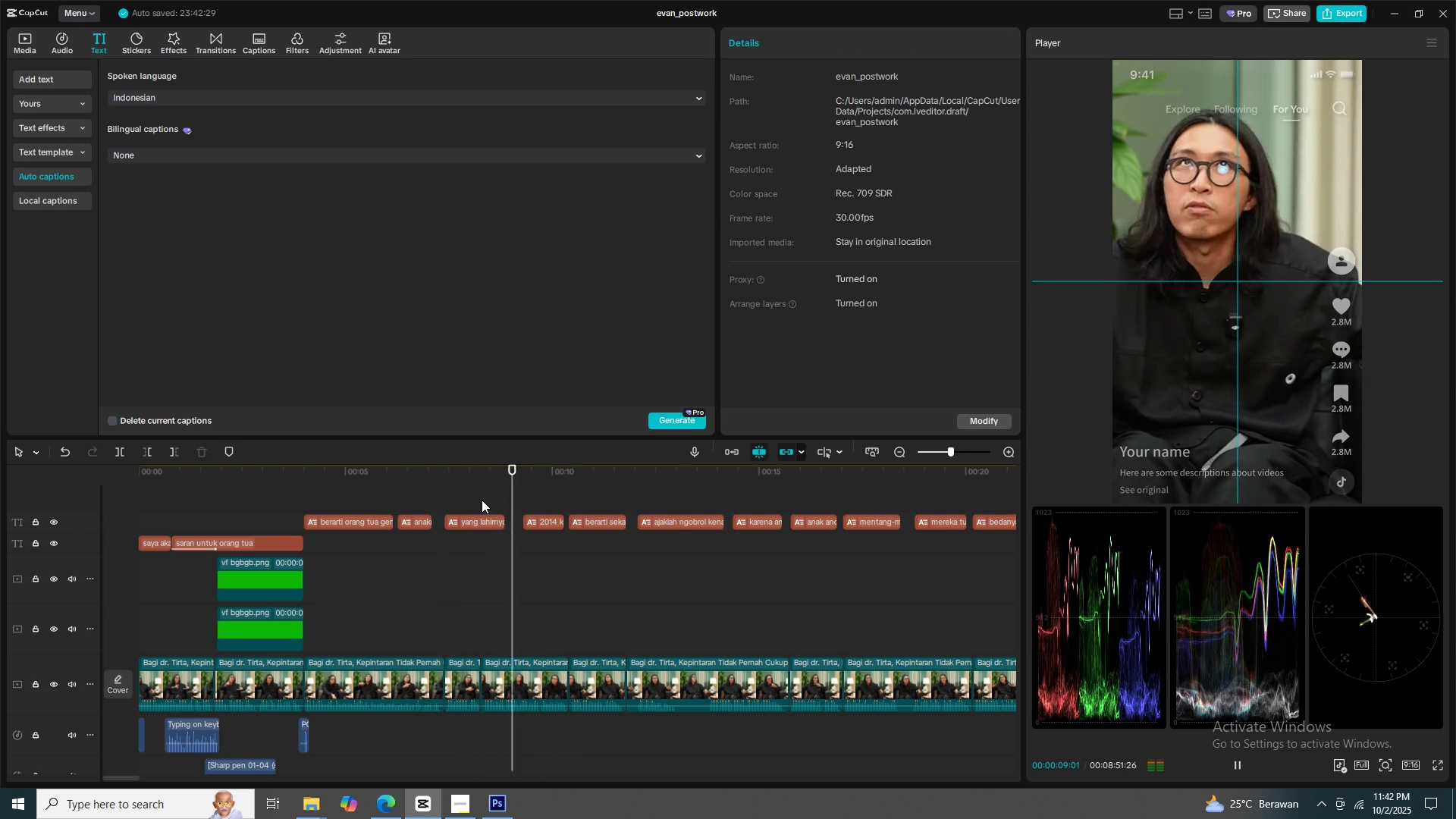 
key(Space)
 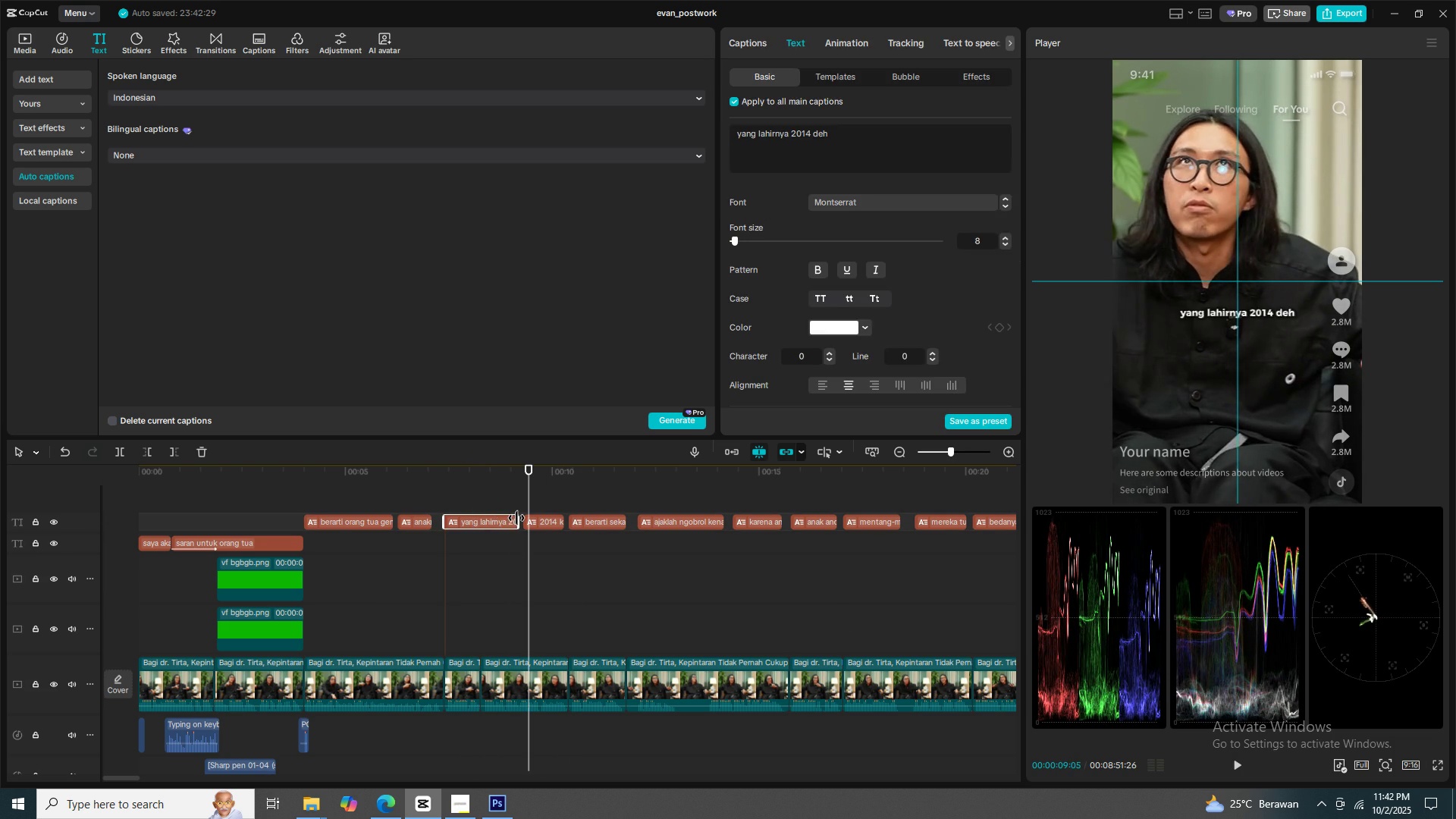 
left_click([501, 497])
 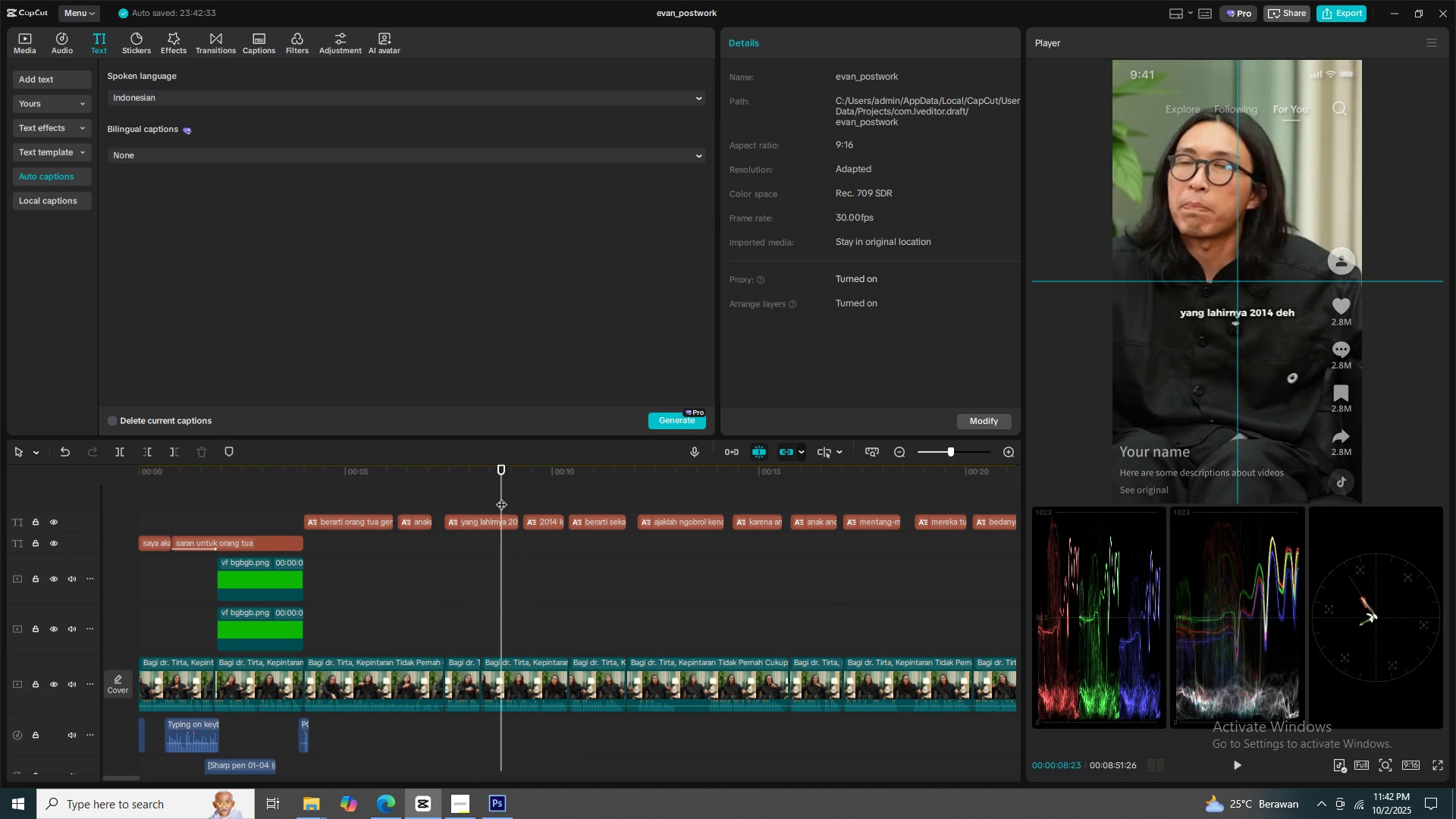 
key(Space)
 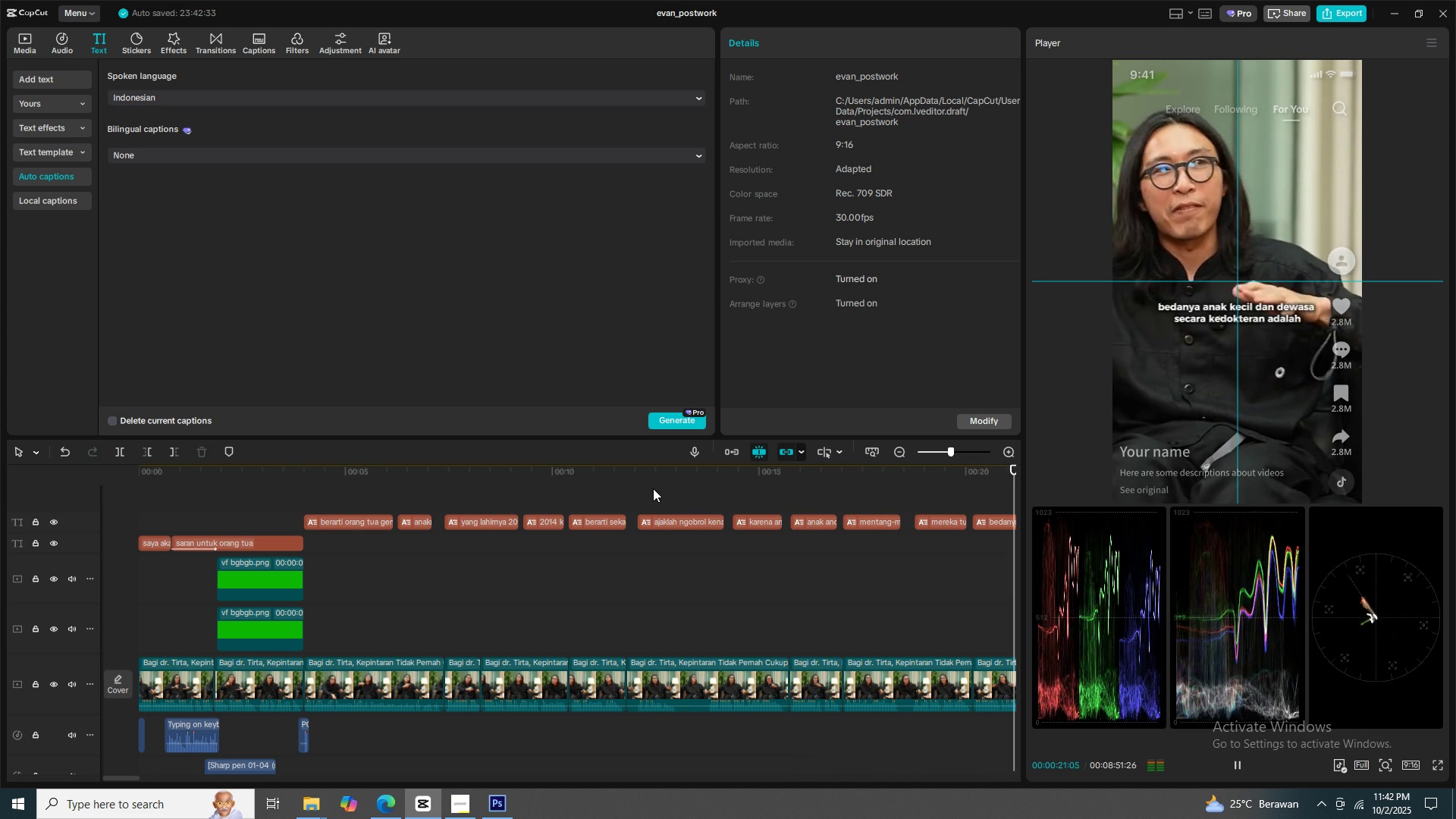 
wait(17.34)
 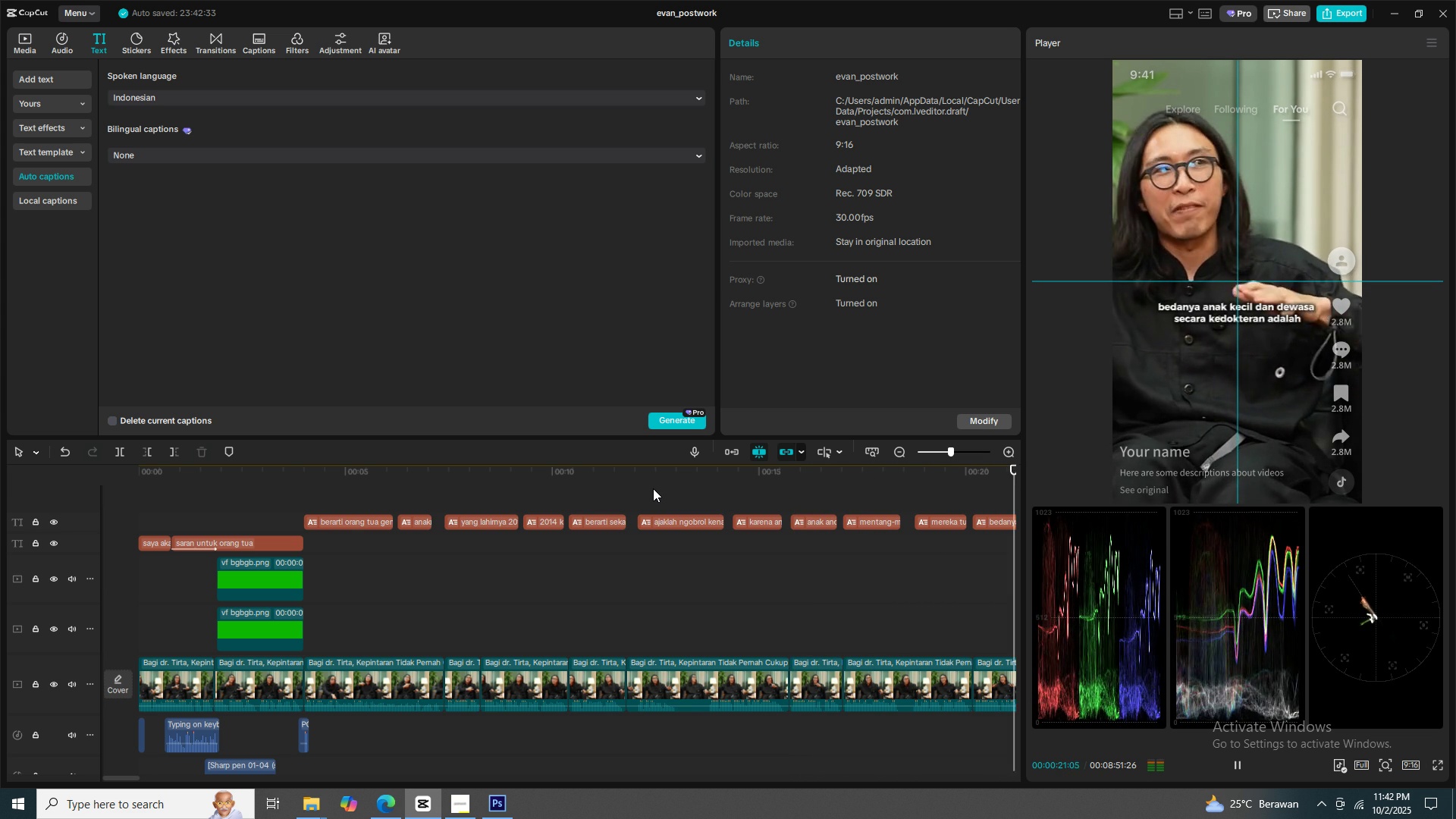 
key(Space)
 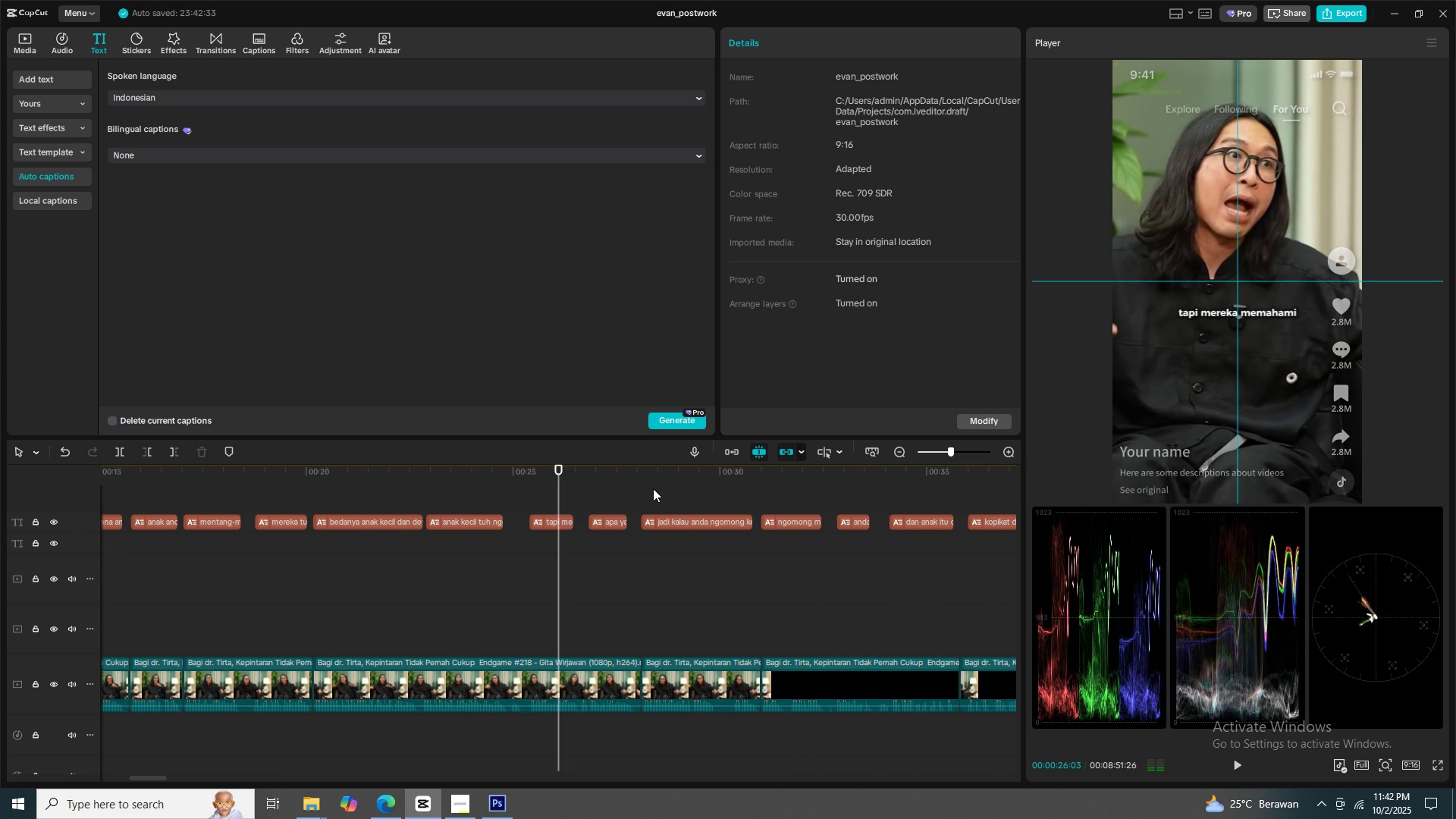 
key(Space)
 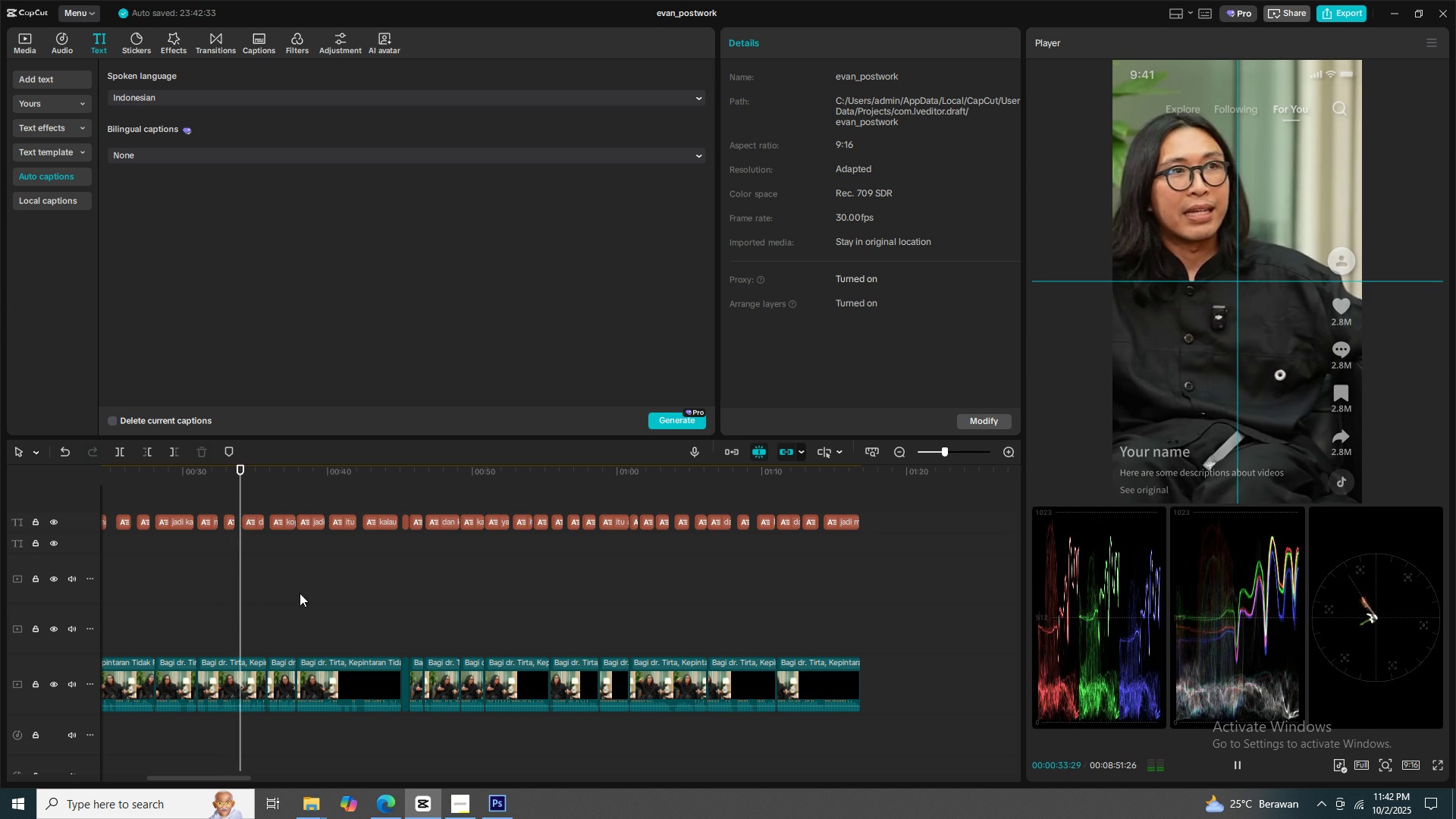 
wait(12.93)
 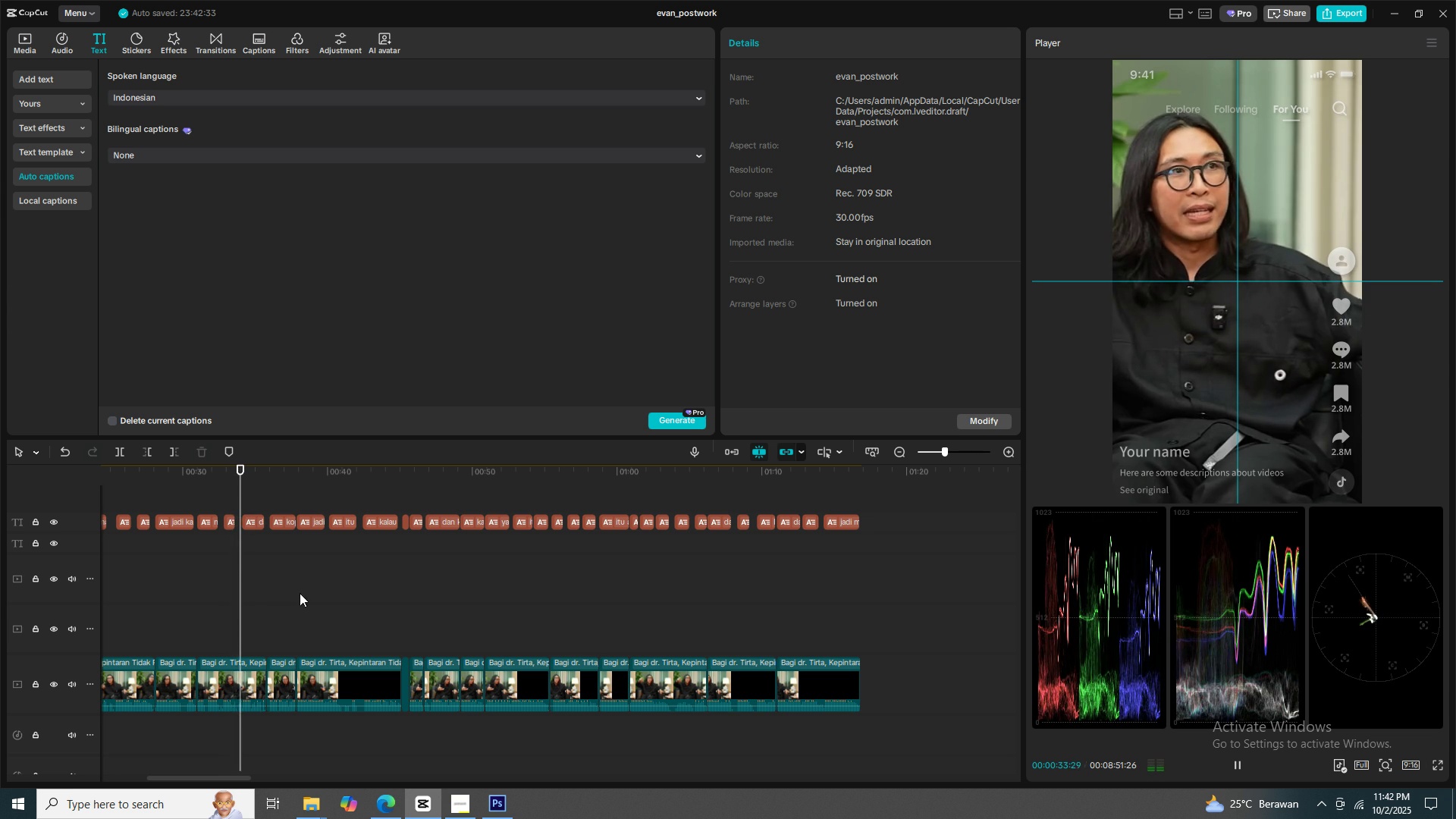 
left_click([472, 804])